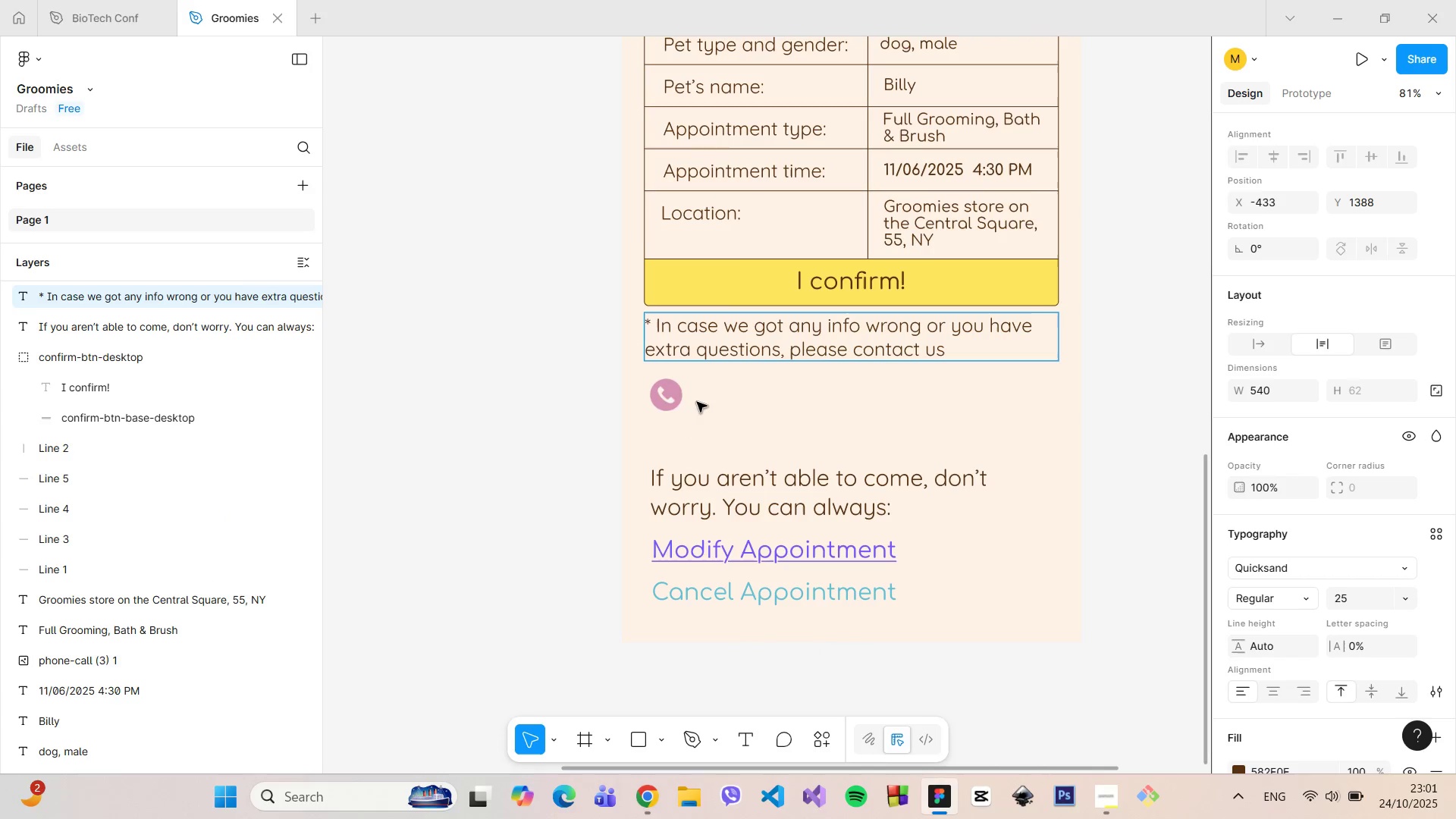 
left_click([673, 392])
 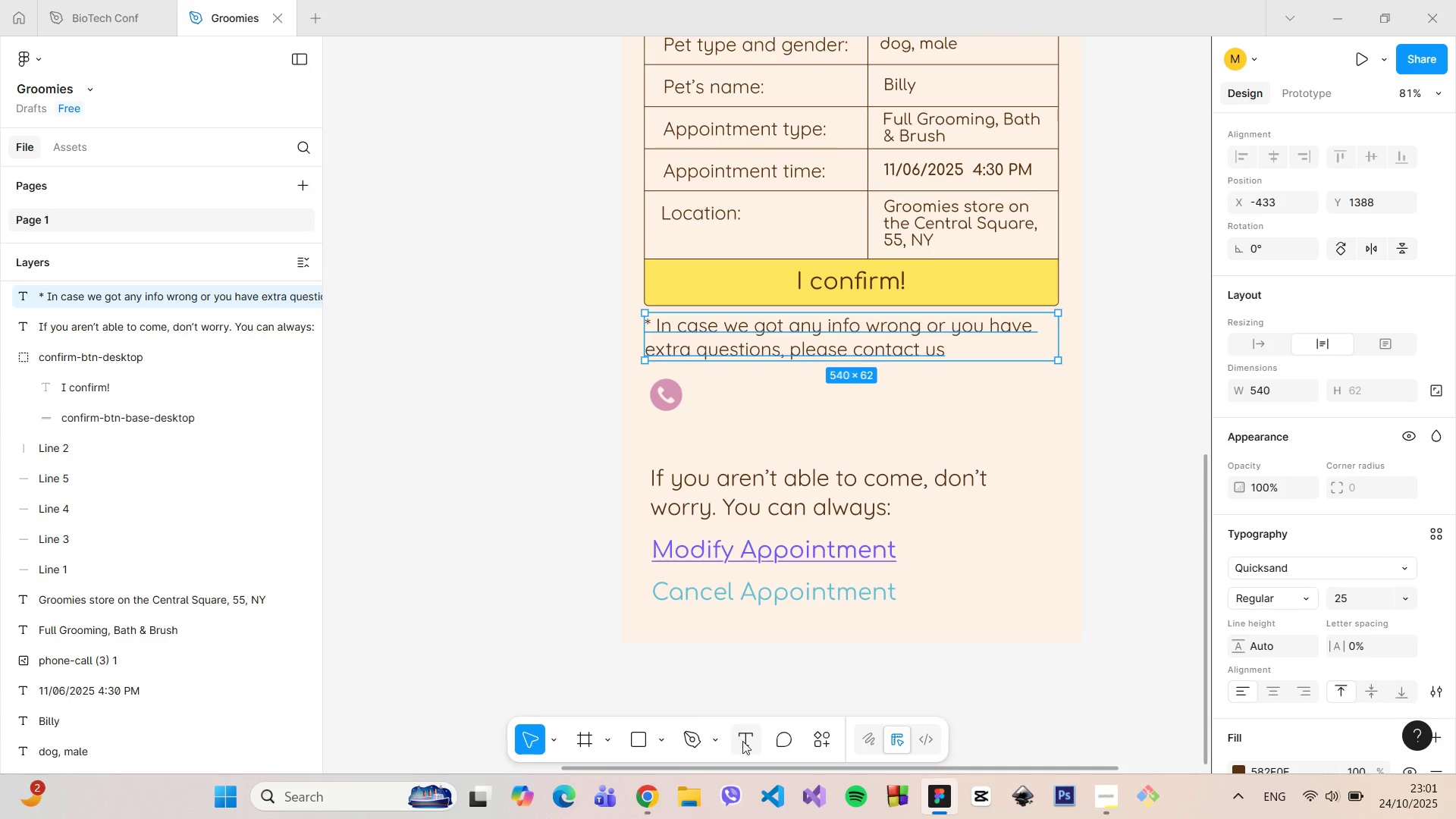 
left_click([749, 742])
 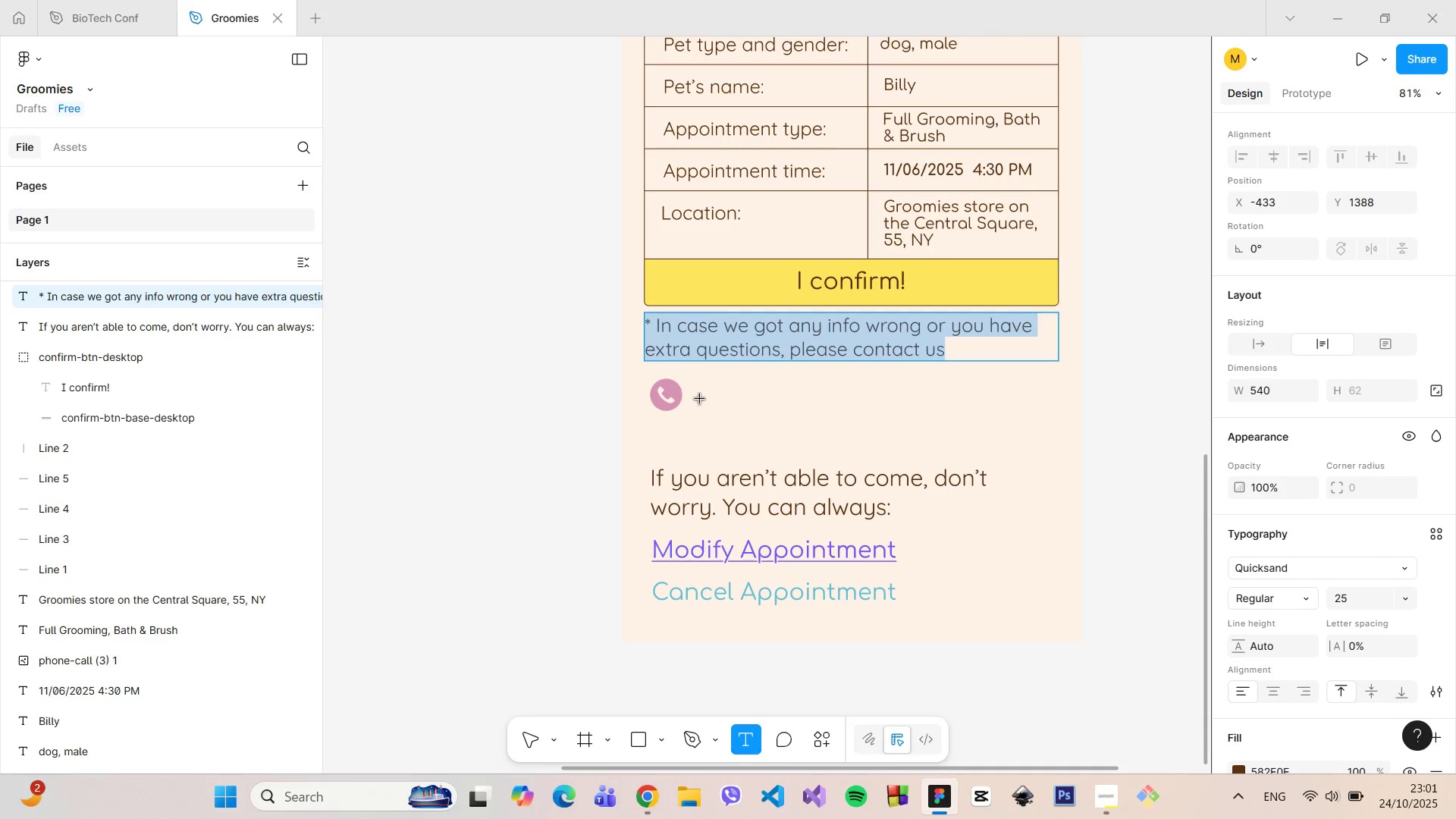 
left_click([699, 393])
 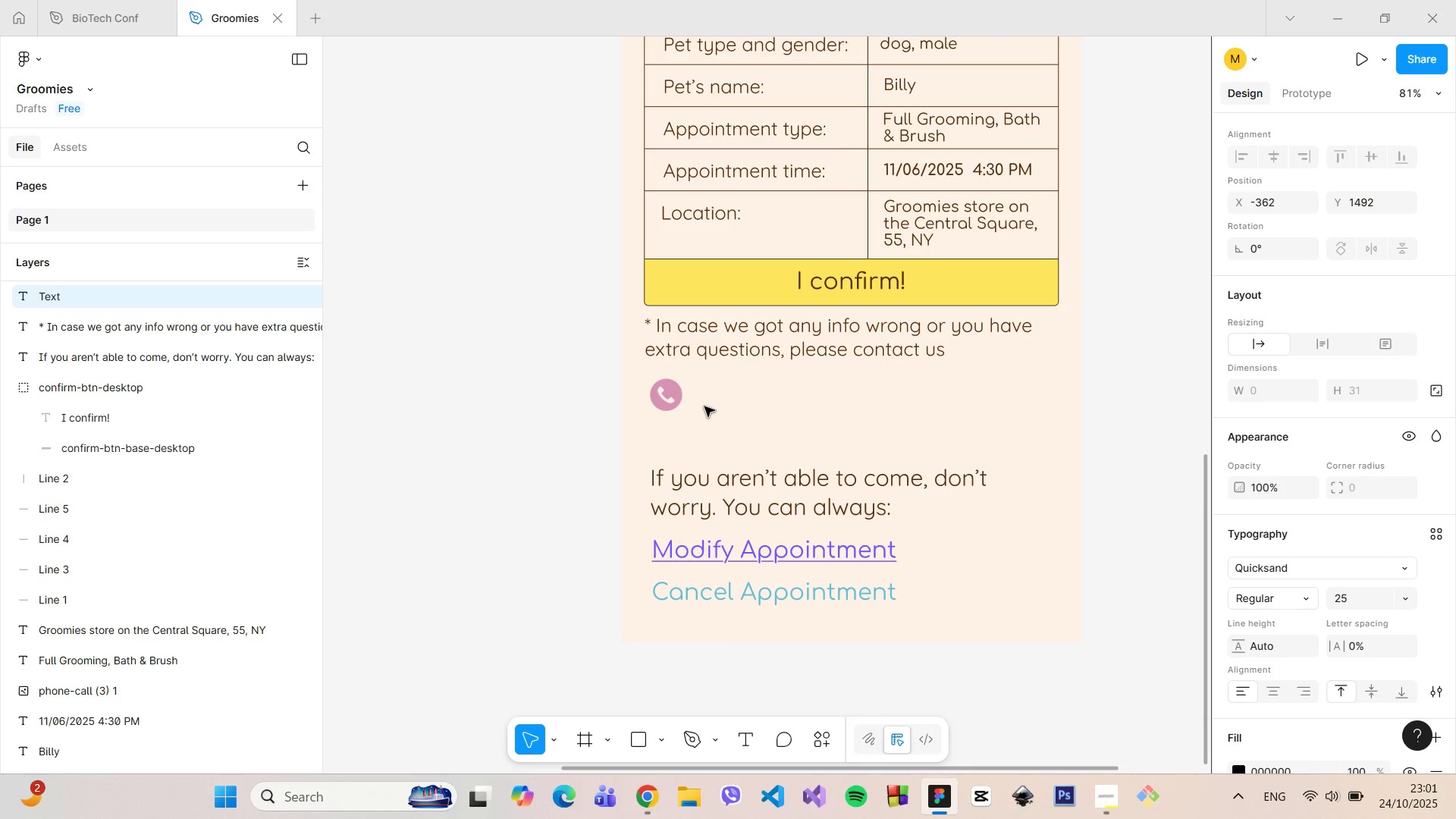 
wait(7.29)
 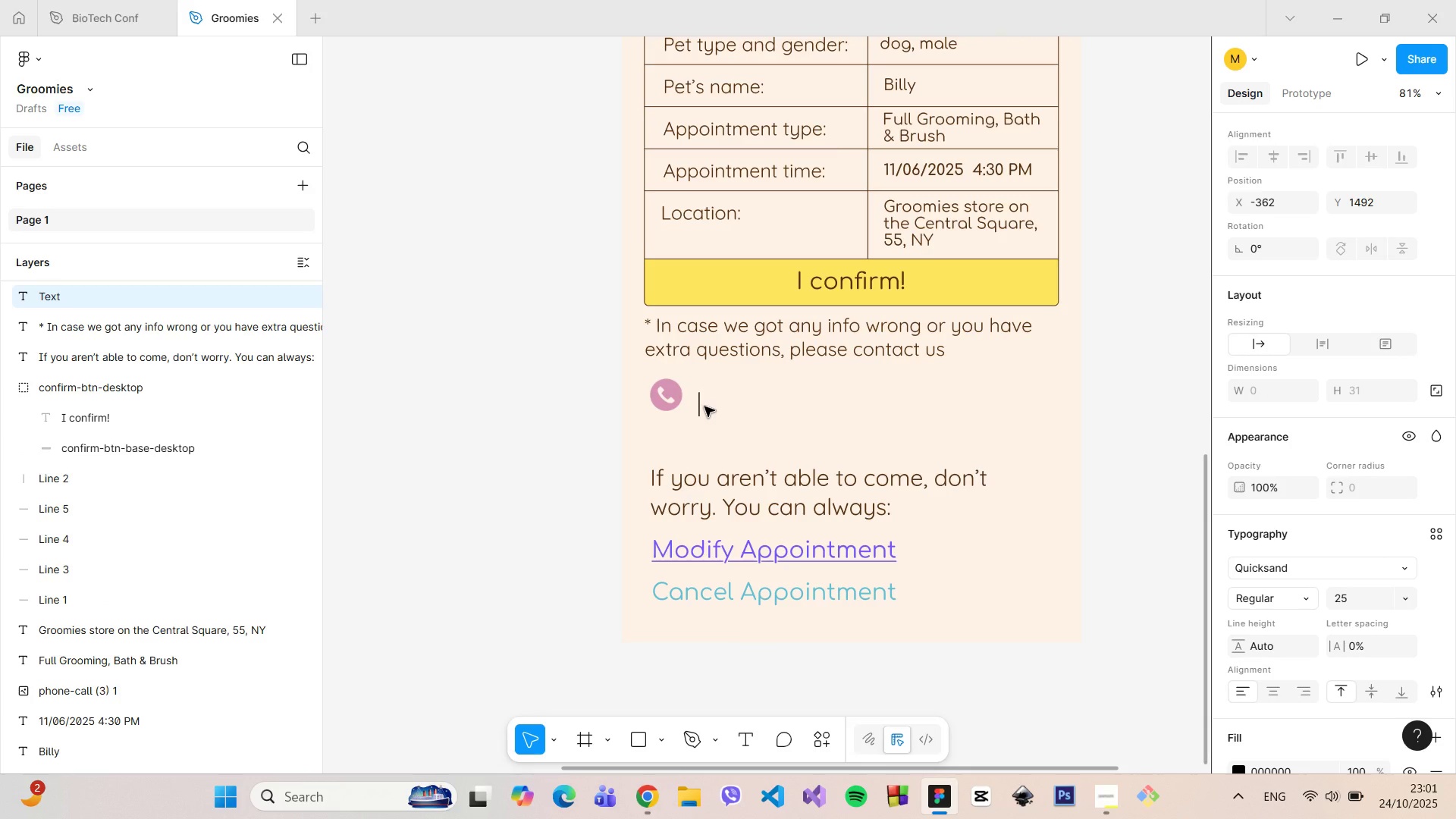 
type(xxxxxxxxxx)
 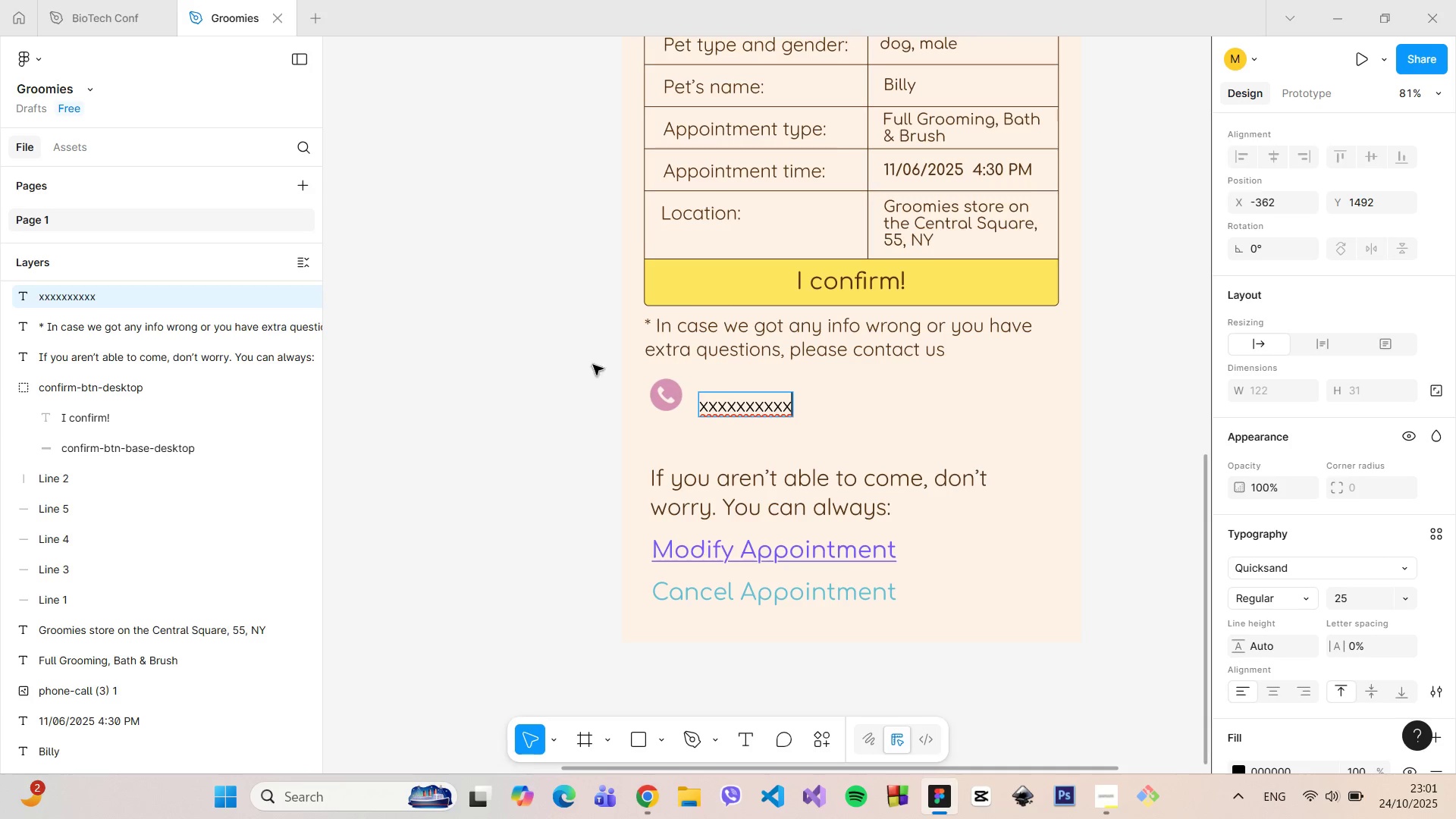 
left_click([560, 357])
 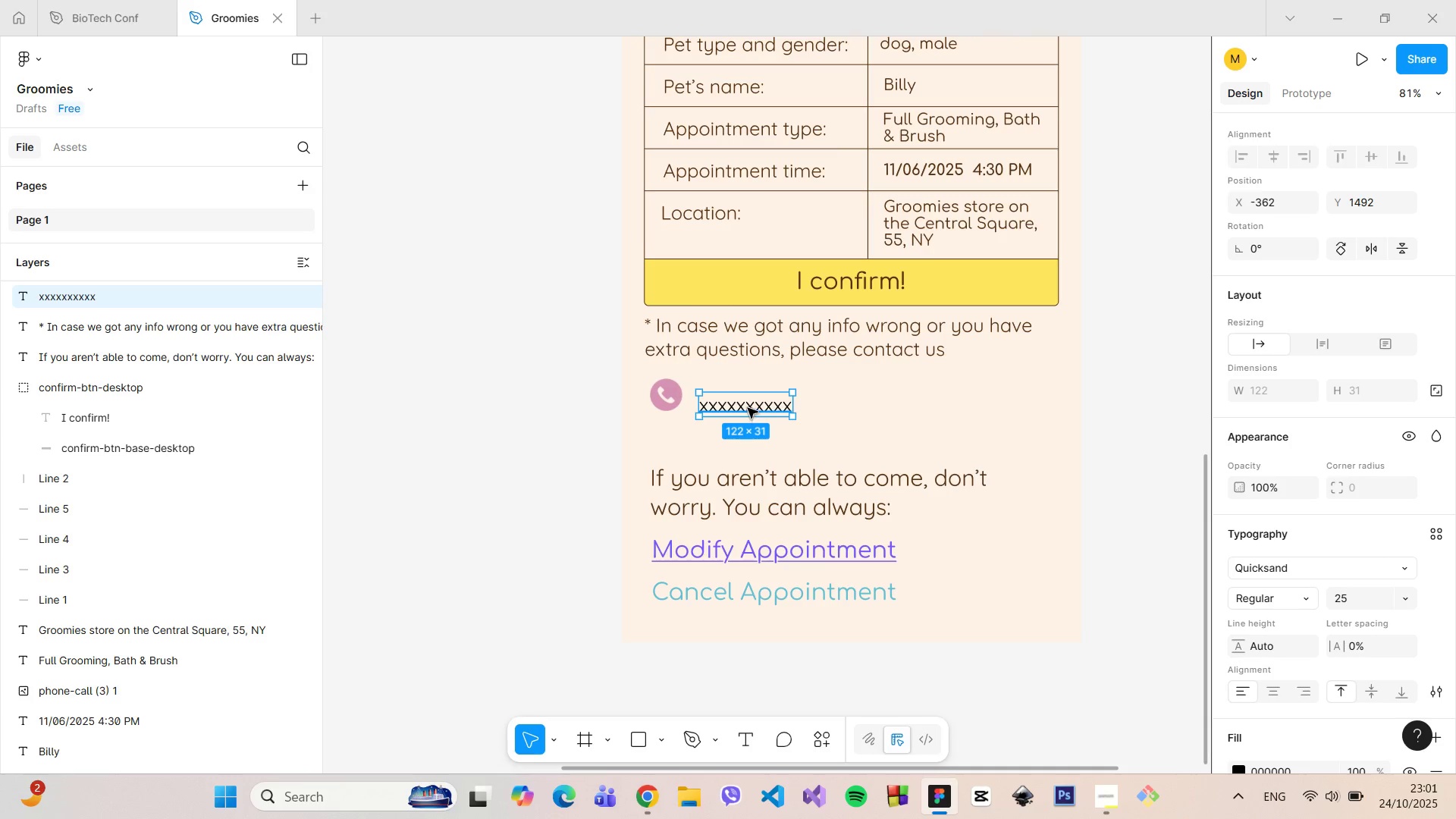 
double_click([748, 408])
 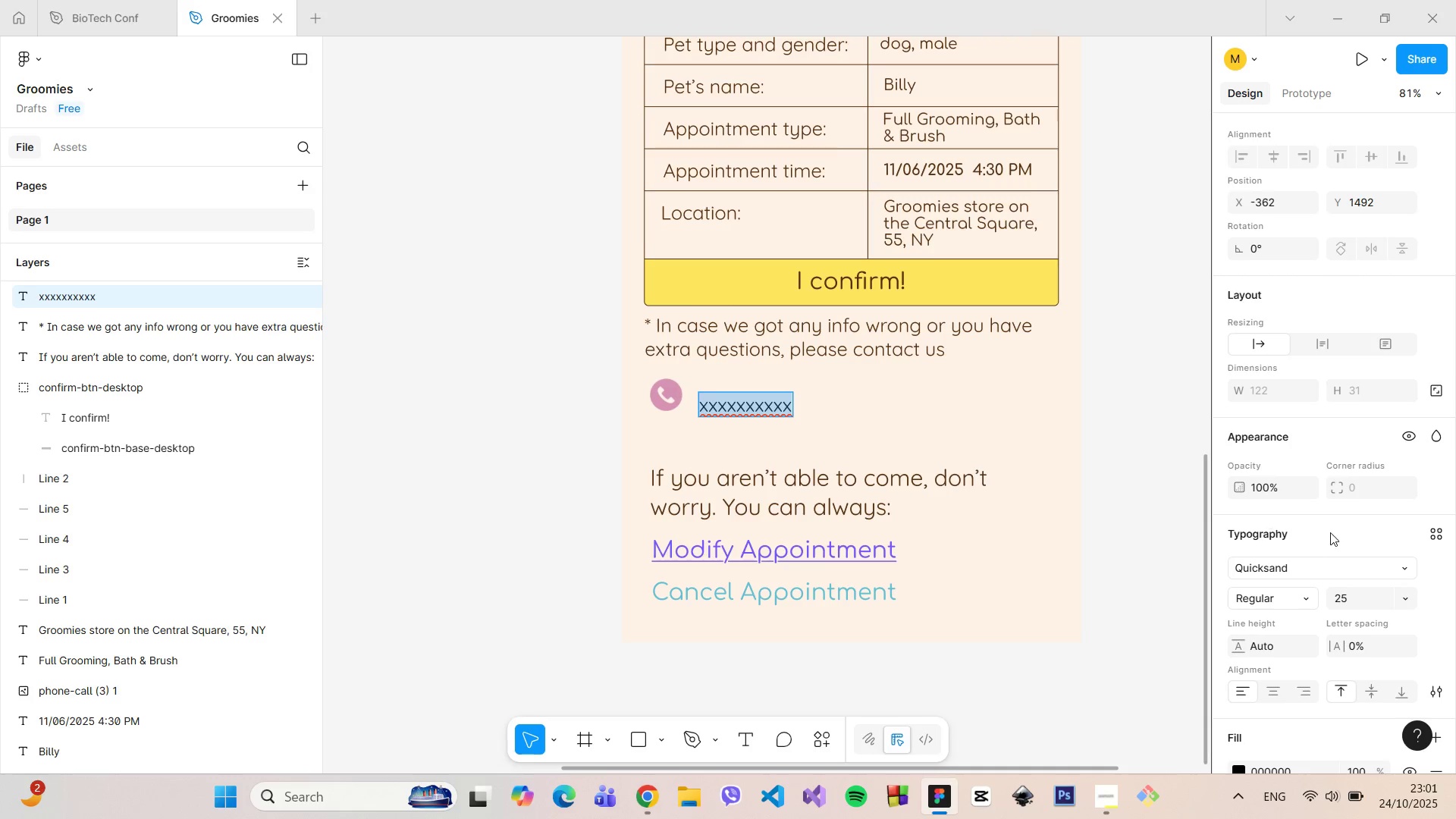 
scroll: coordinate [1331, 535], scroll_direction: down, amount: 7.0
 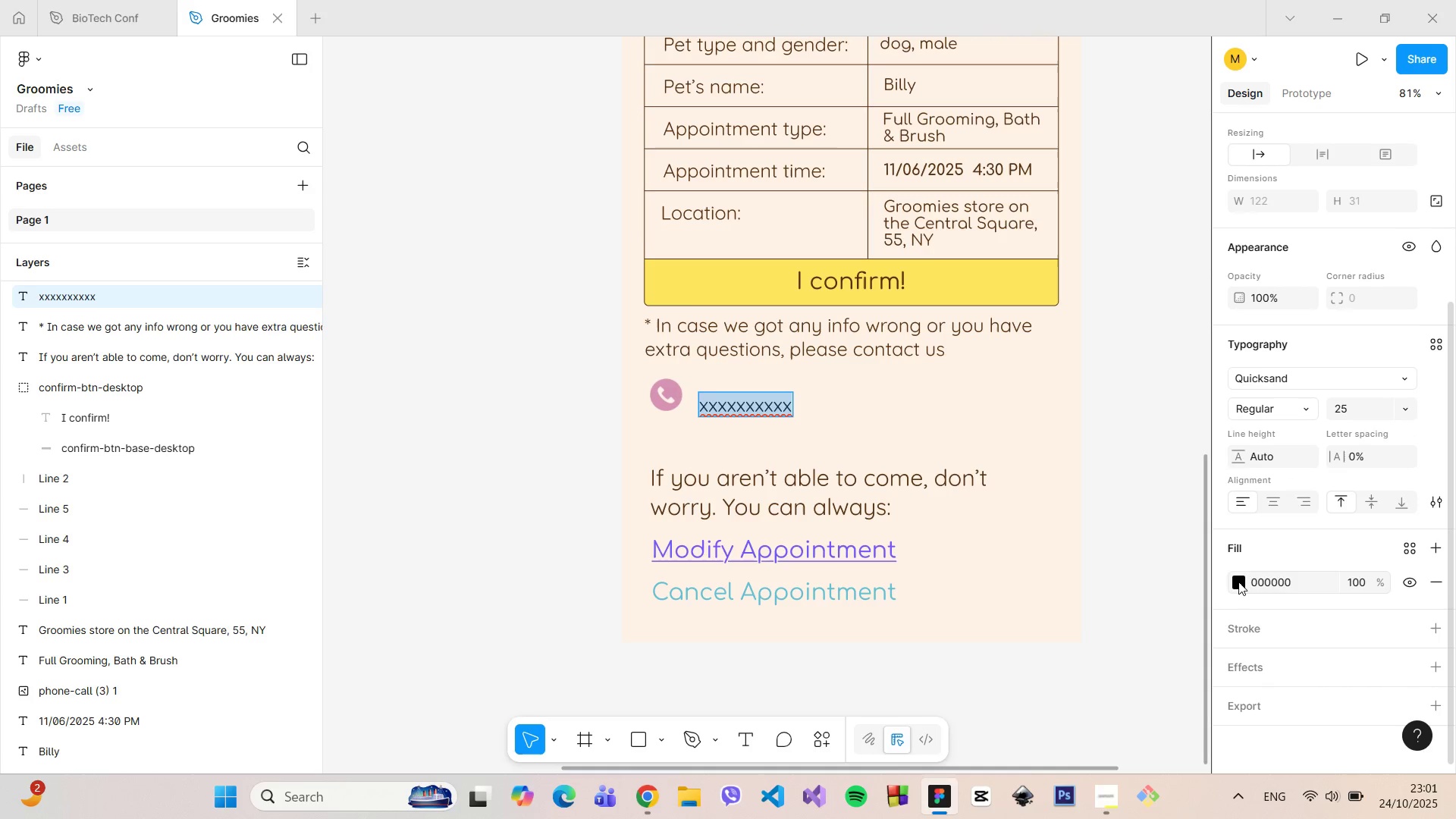 
left_click([1238, 582])
 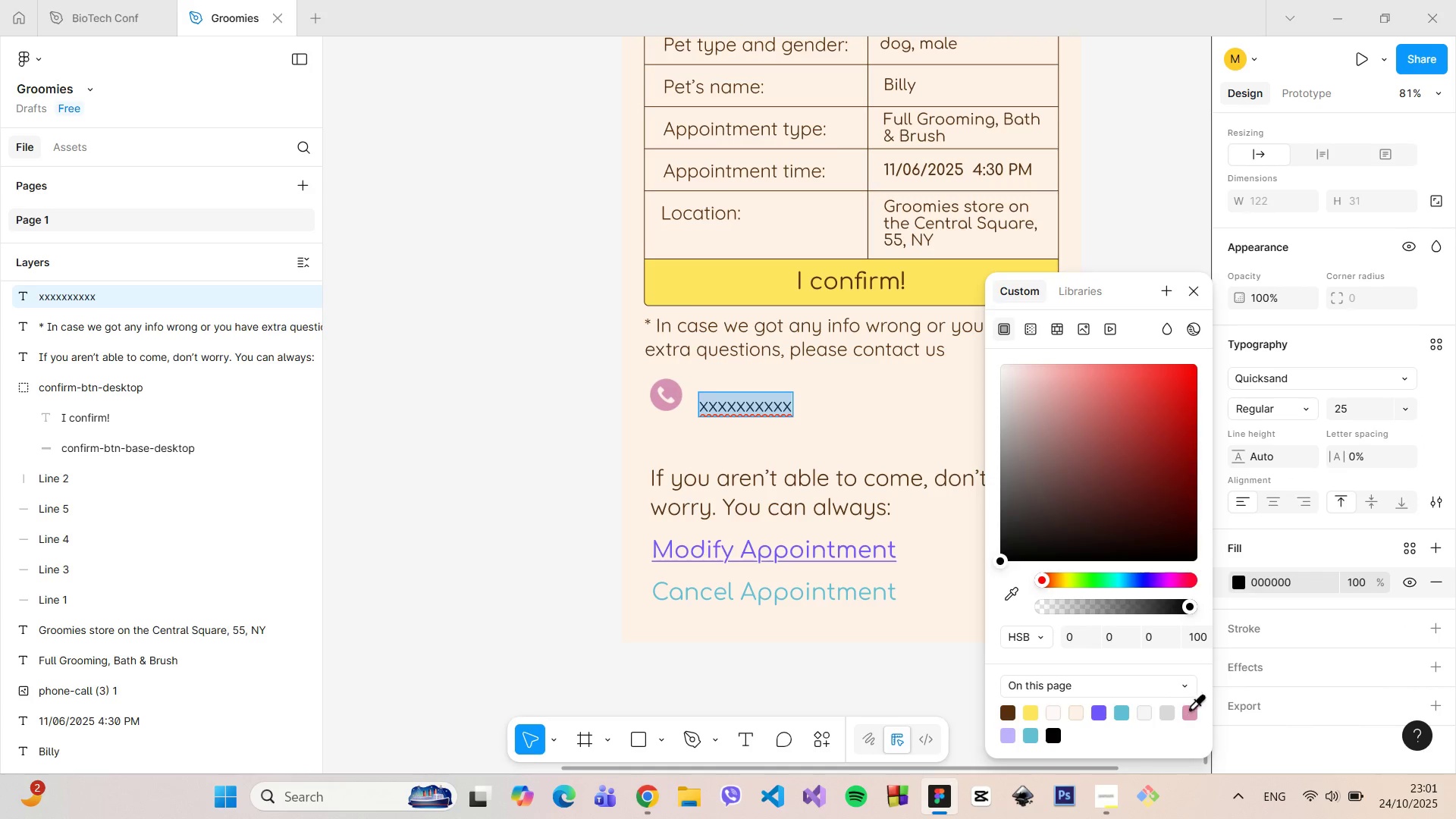 
left_click([1190, 708])
 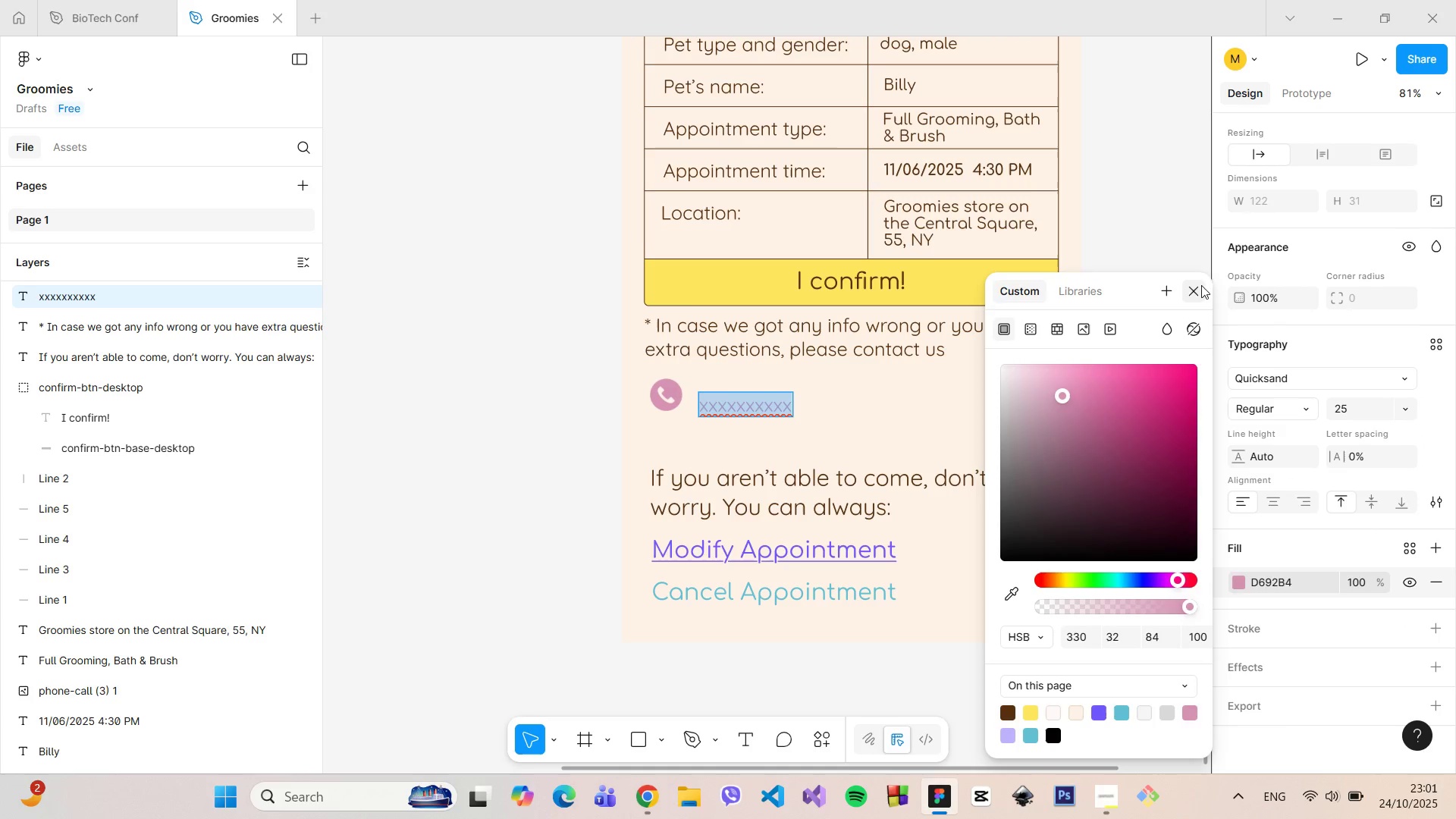 
left_click([1195, 287])
 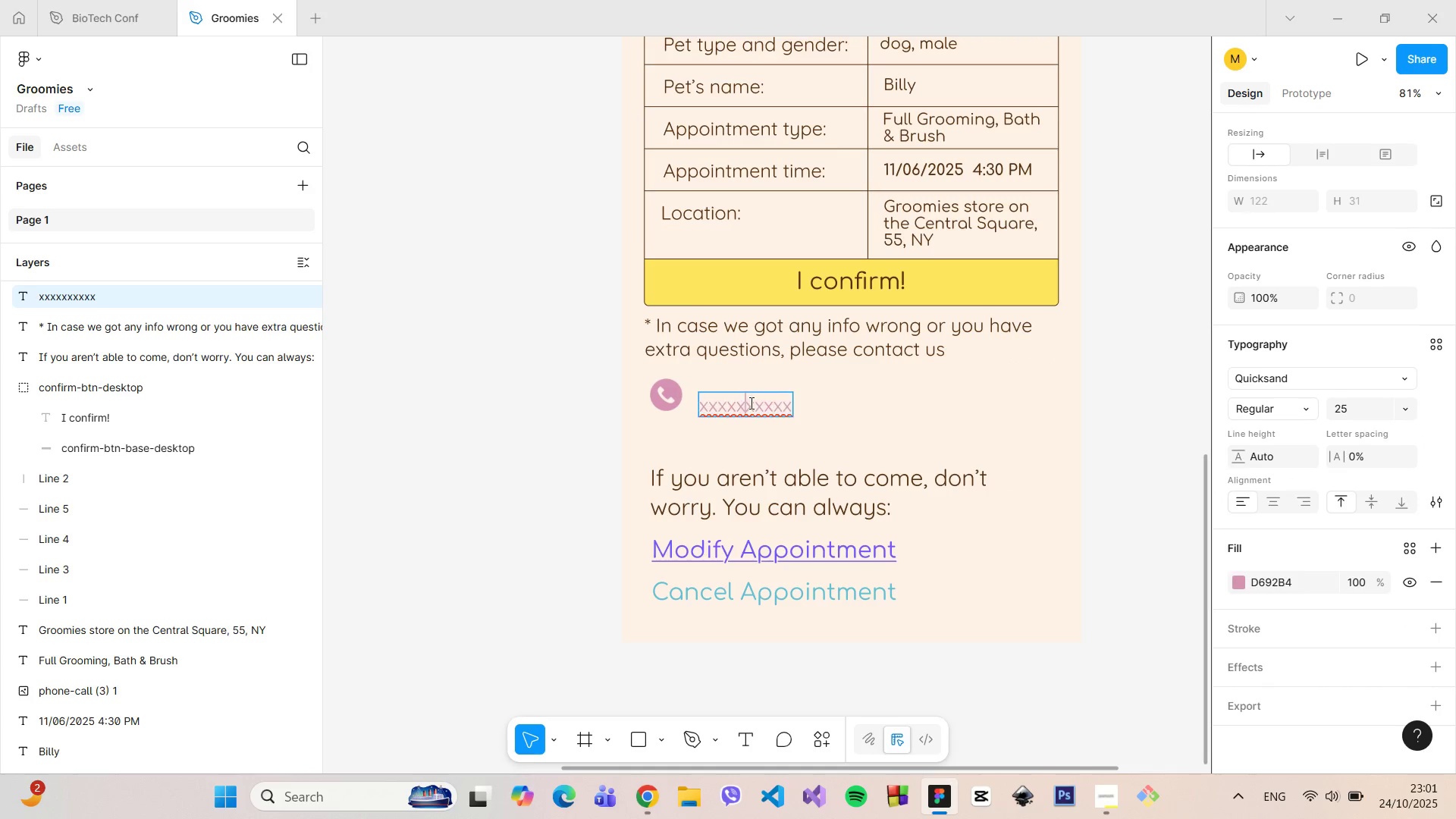 
double_click([750, 403])
 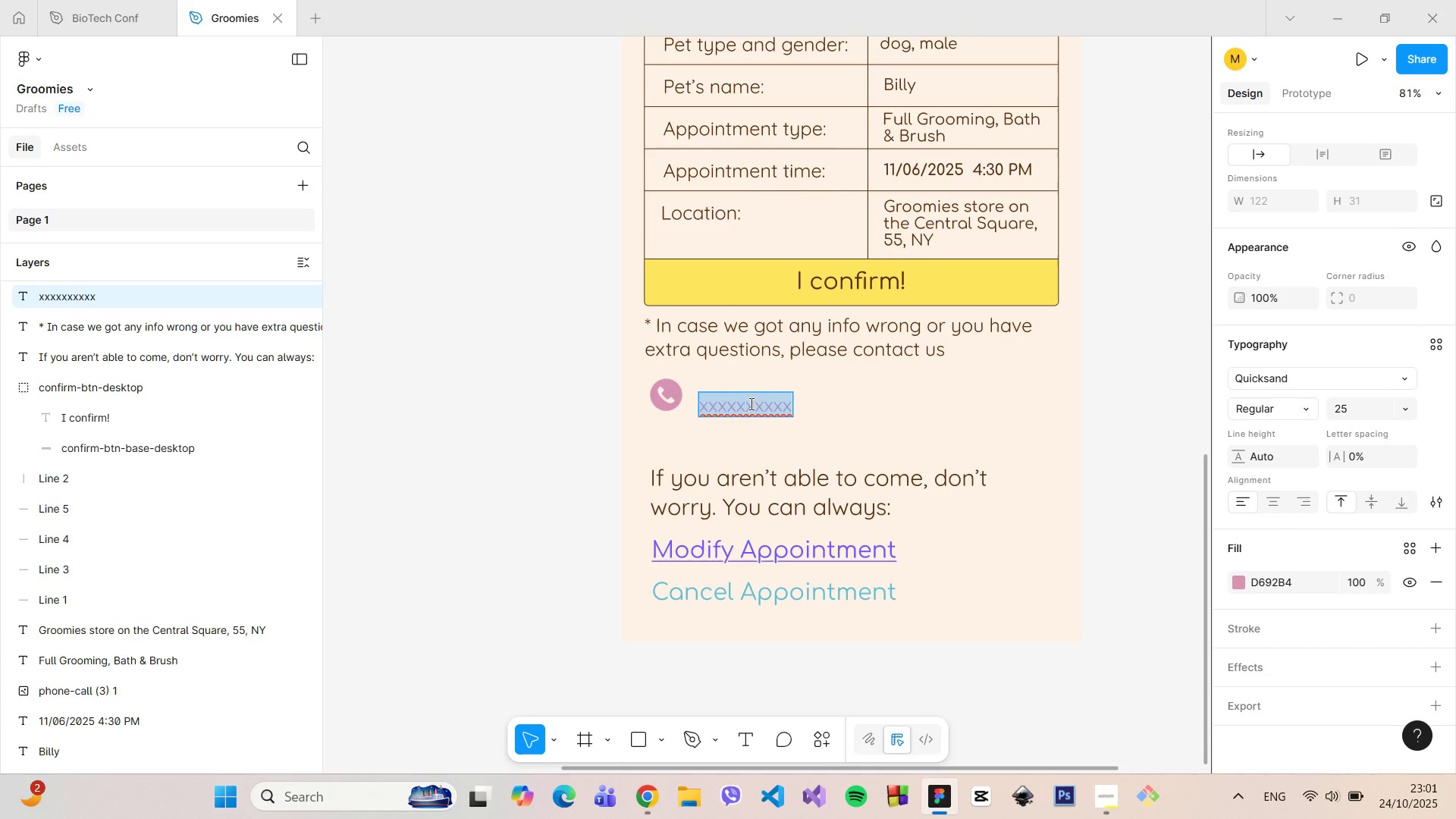 
type(0212345666)
 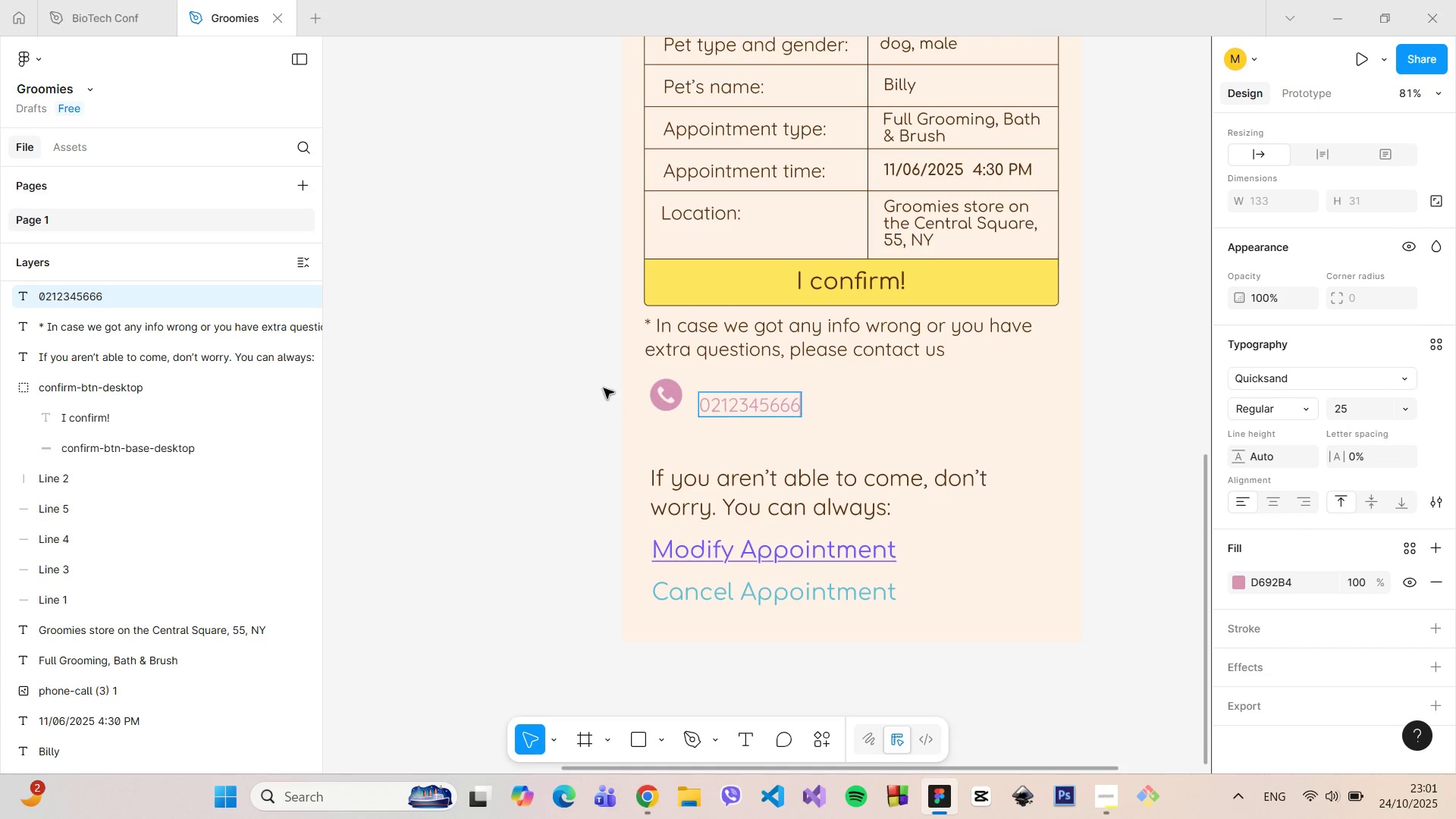 
left_click([583, 373])
 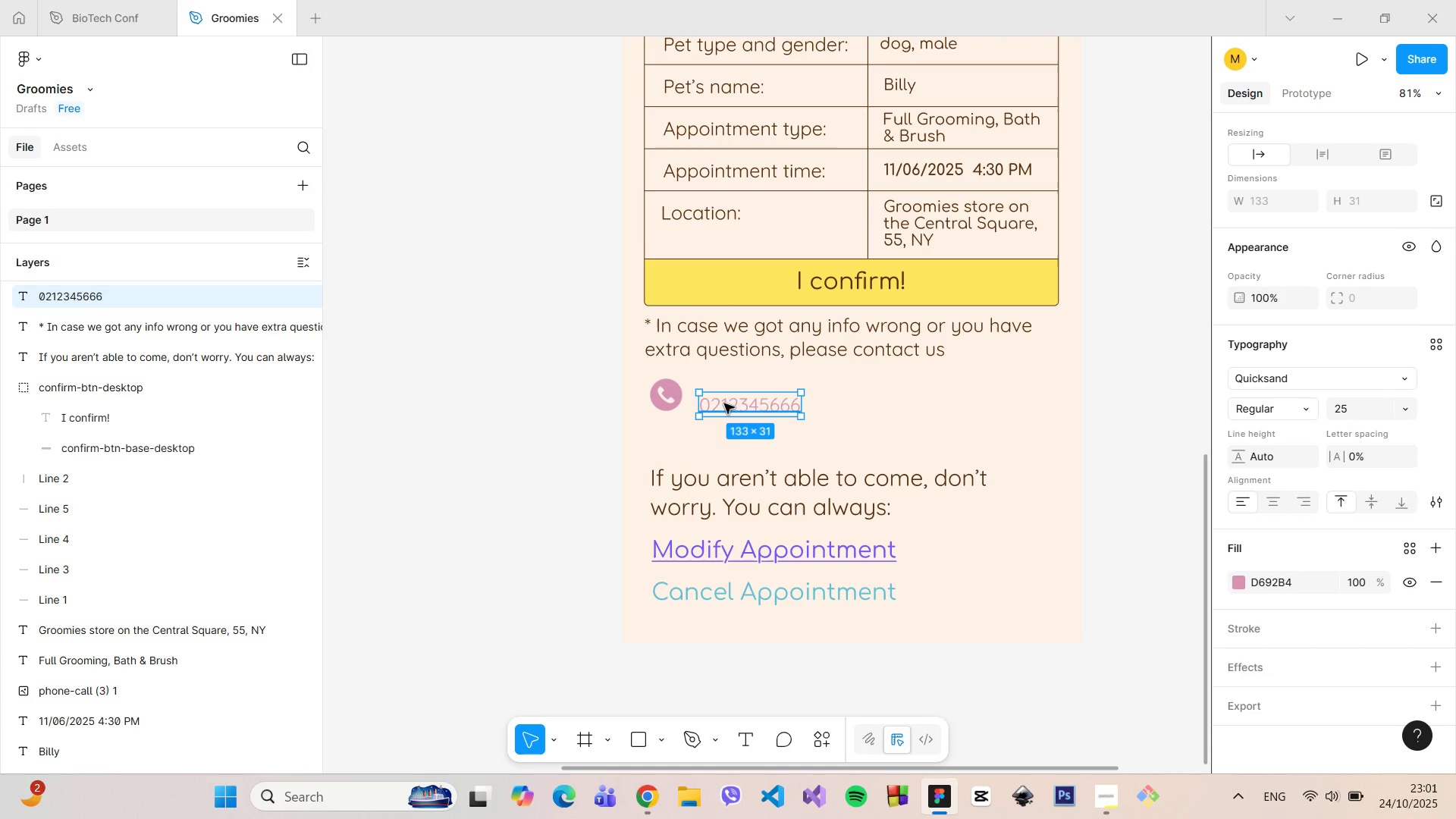 
left_click_drag(start_coordinate=[724, 403], to_coordinate=[717, 397])
 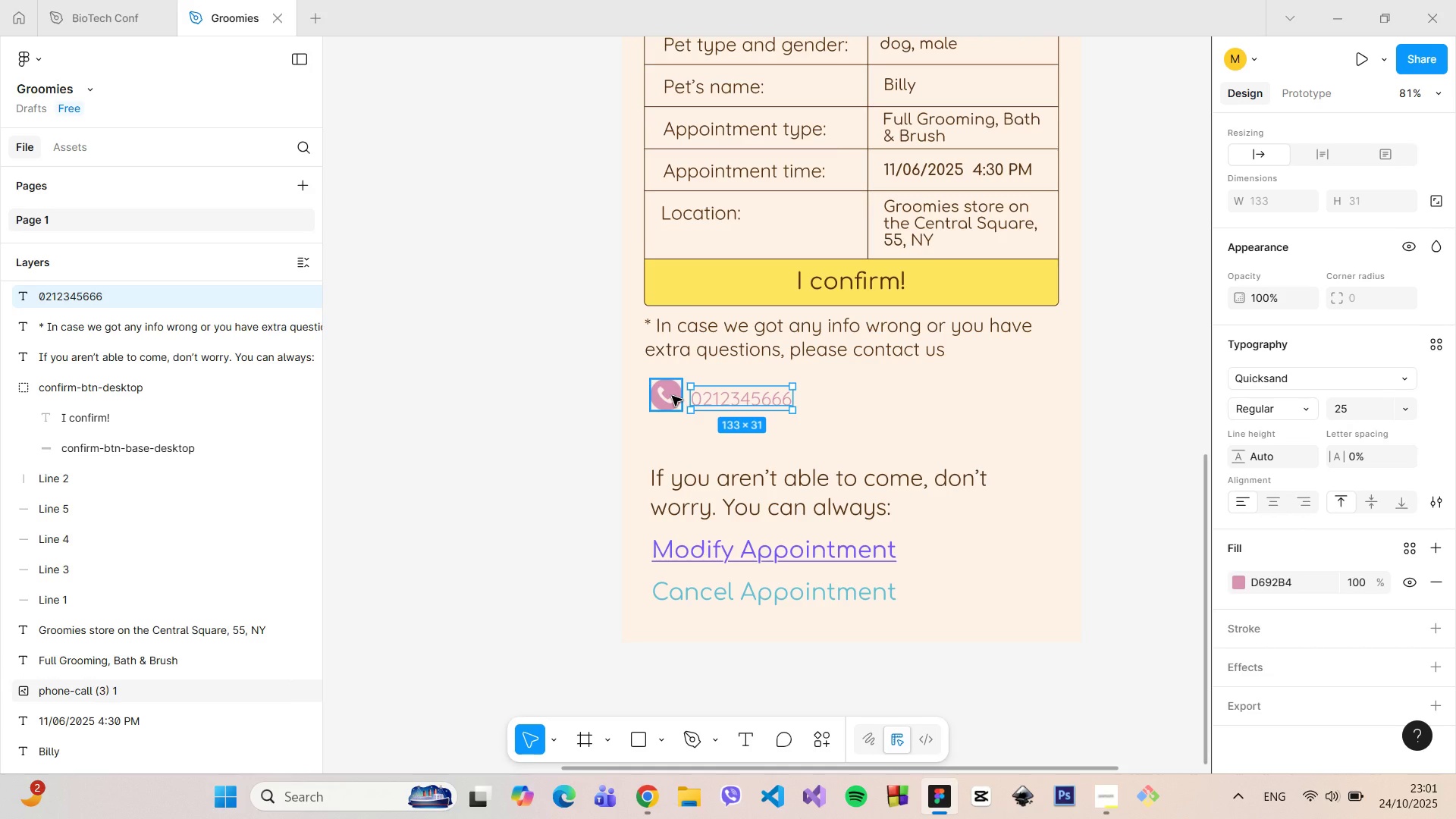 
left_click([672, 396])
 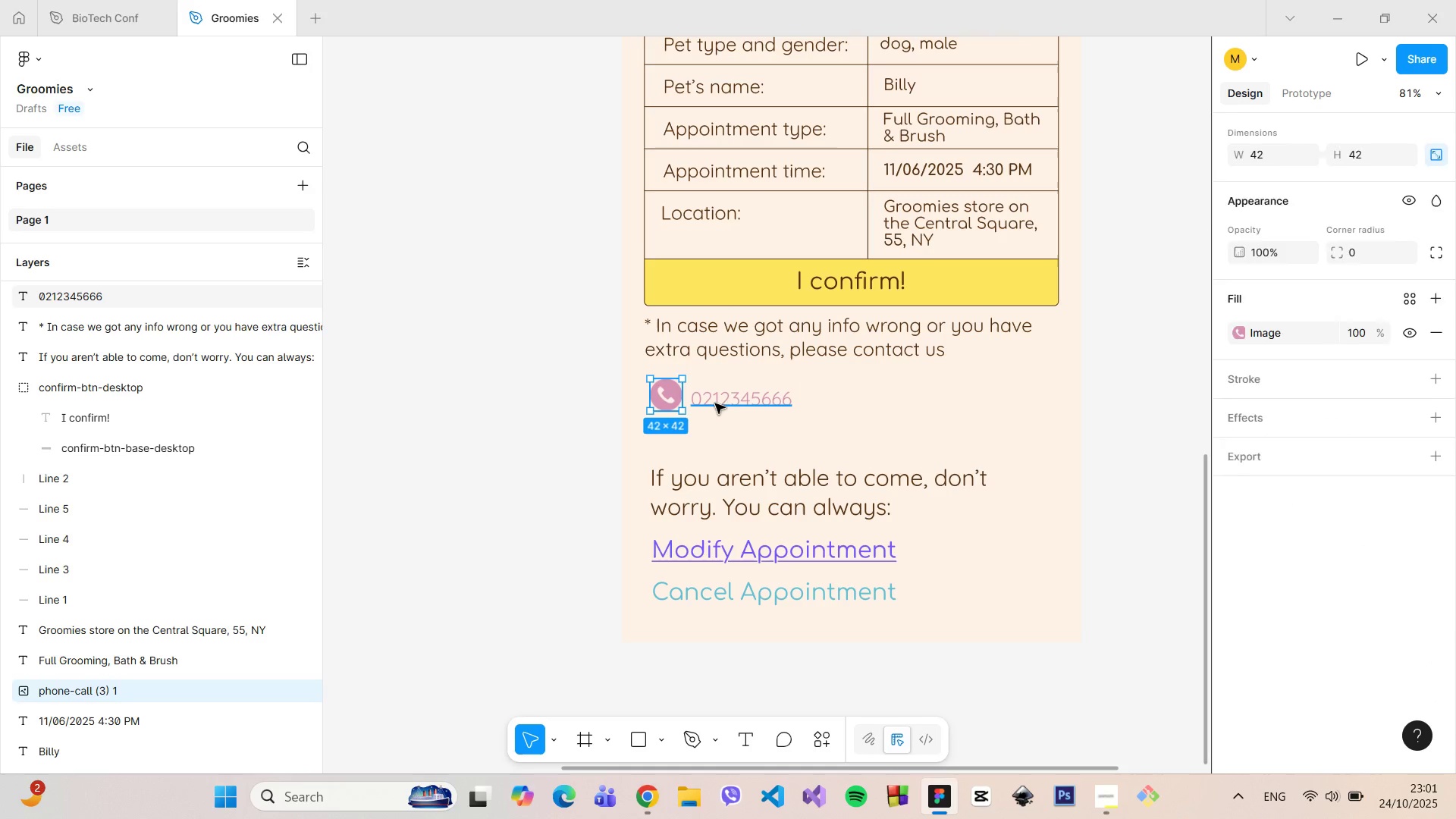 
hold_key(key=ShiftLeft, duration=0.65)
left_click([715, 403])
 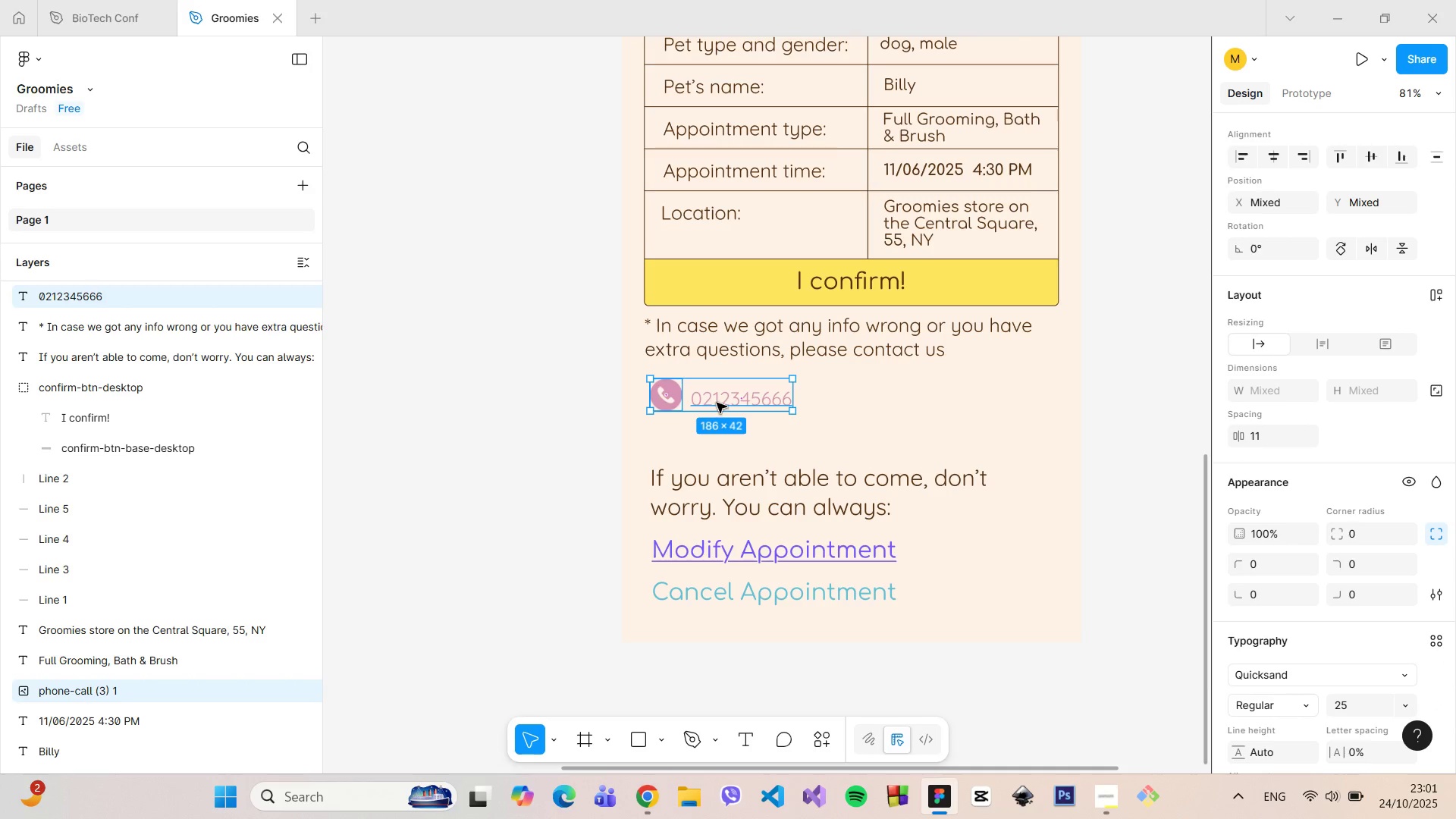 
left_click_drag(start_coordinate=[717, 403], to_coordinate=[714, 393])
 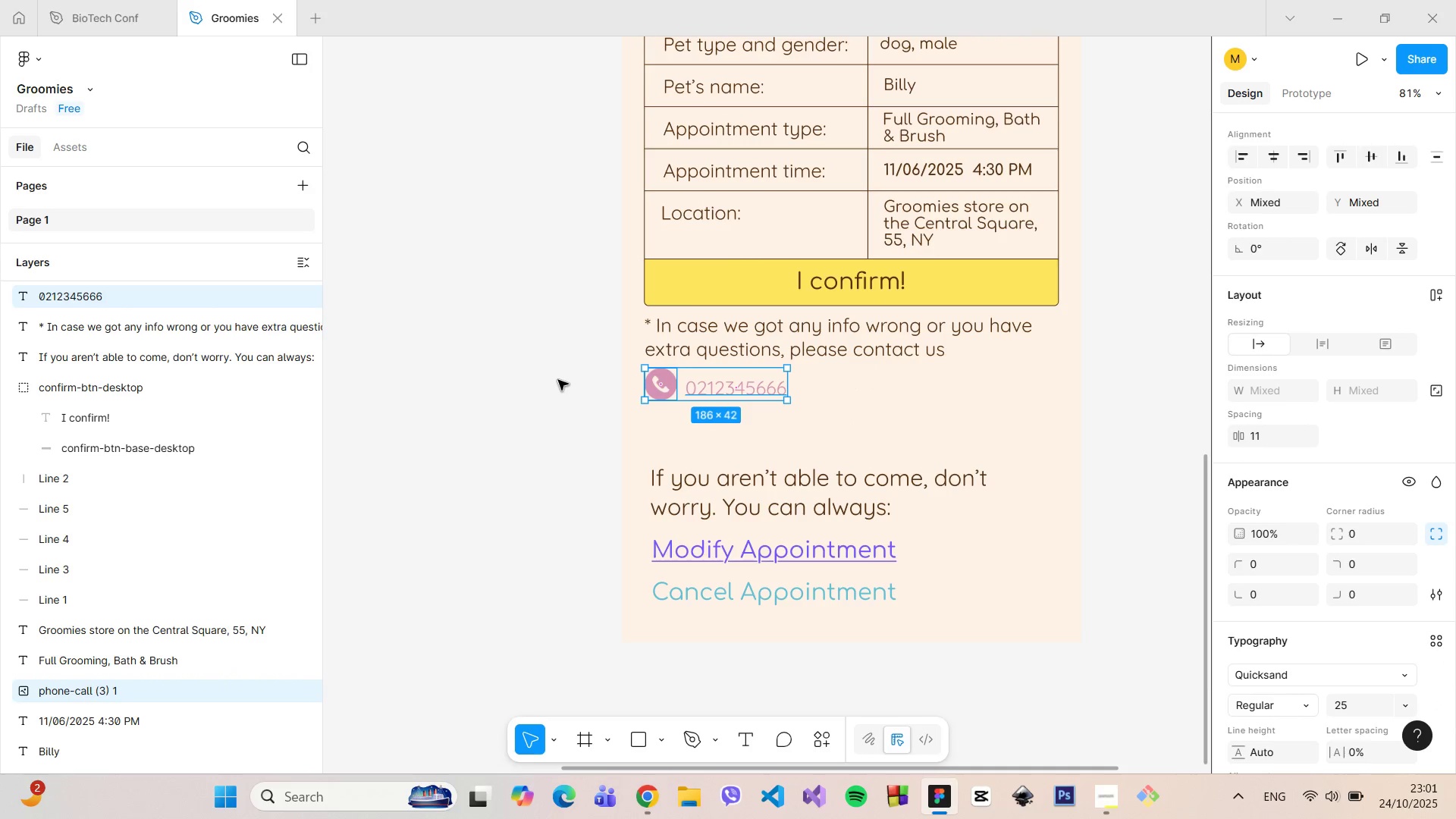 
left_click([558, 380])
 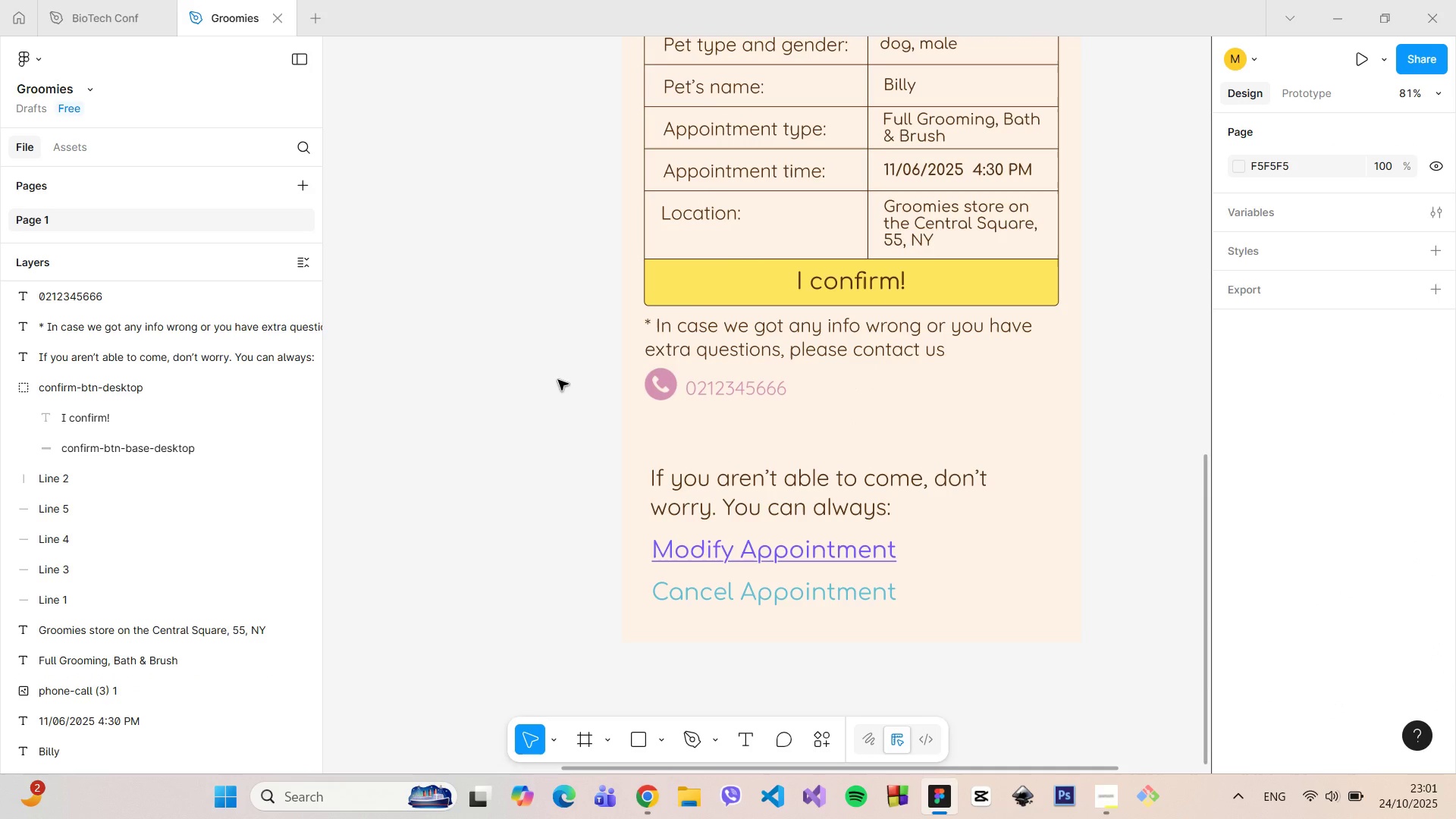 
hold_key(key=ControlLeft, duration=1.51)
scroll: coordinate [558, 380], scroll_direction: down, amount: 3.0
 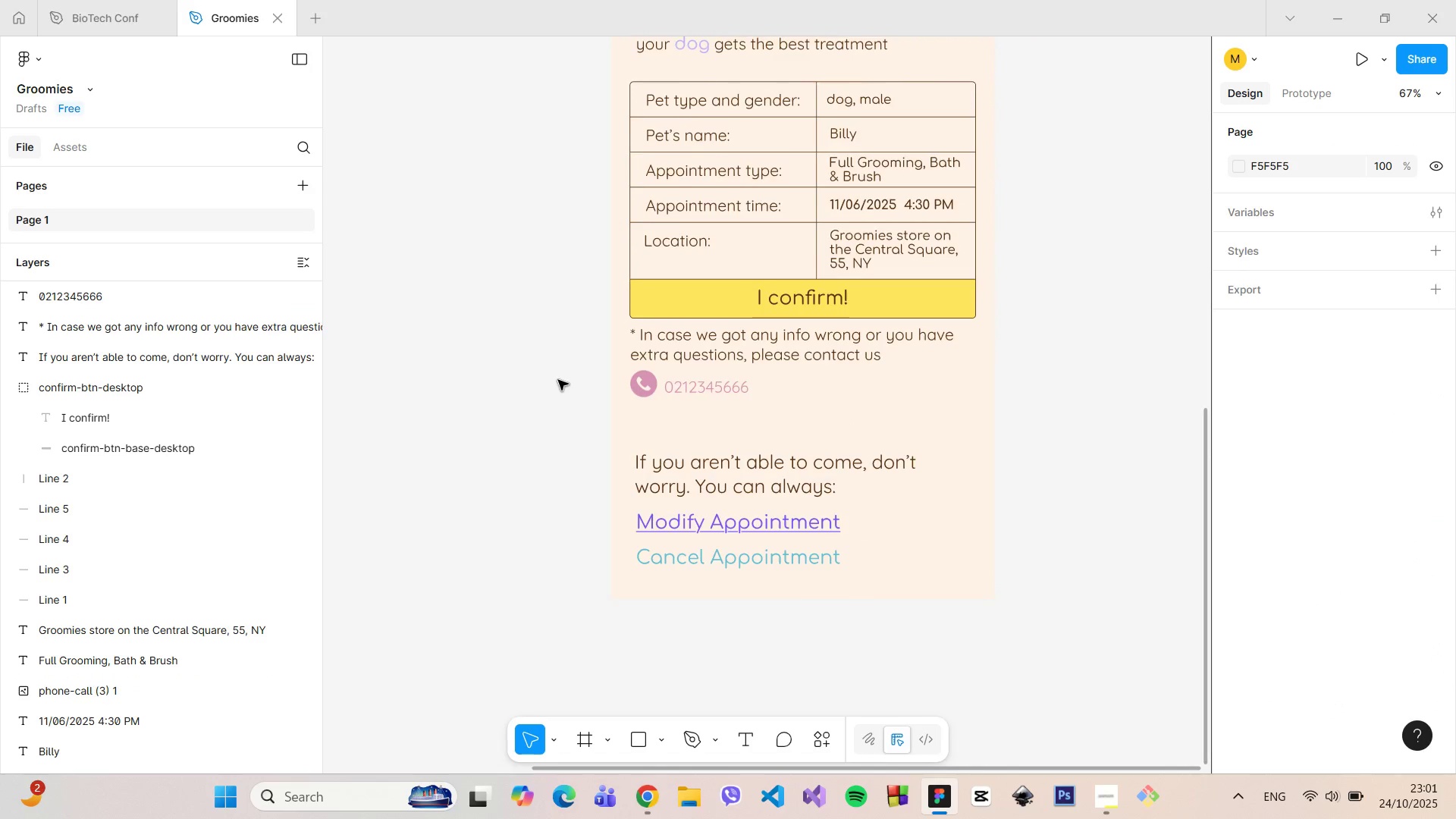 
scroll: coordinate [579, 391], scroll_direction: up, amount: 4.0
 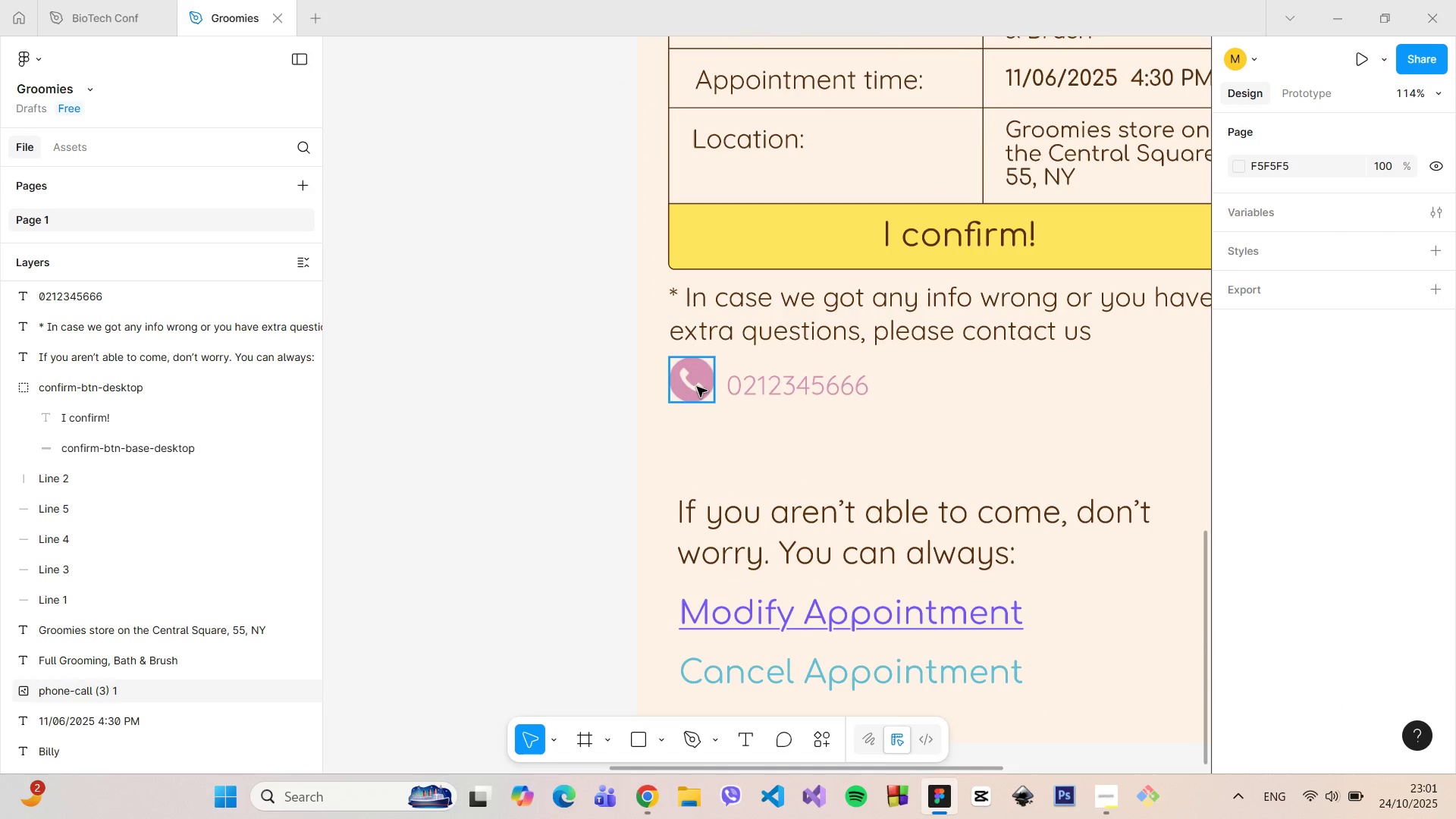 
hold_key(key=ControlLeft, duration=1.08)
 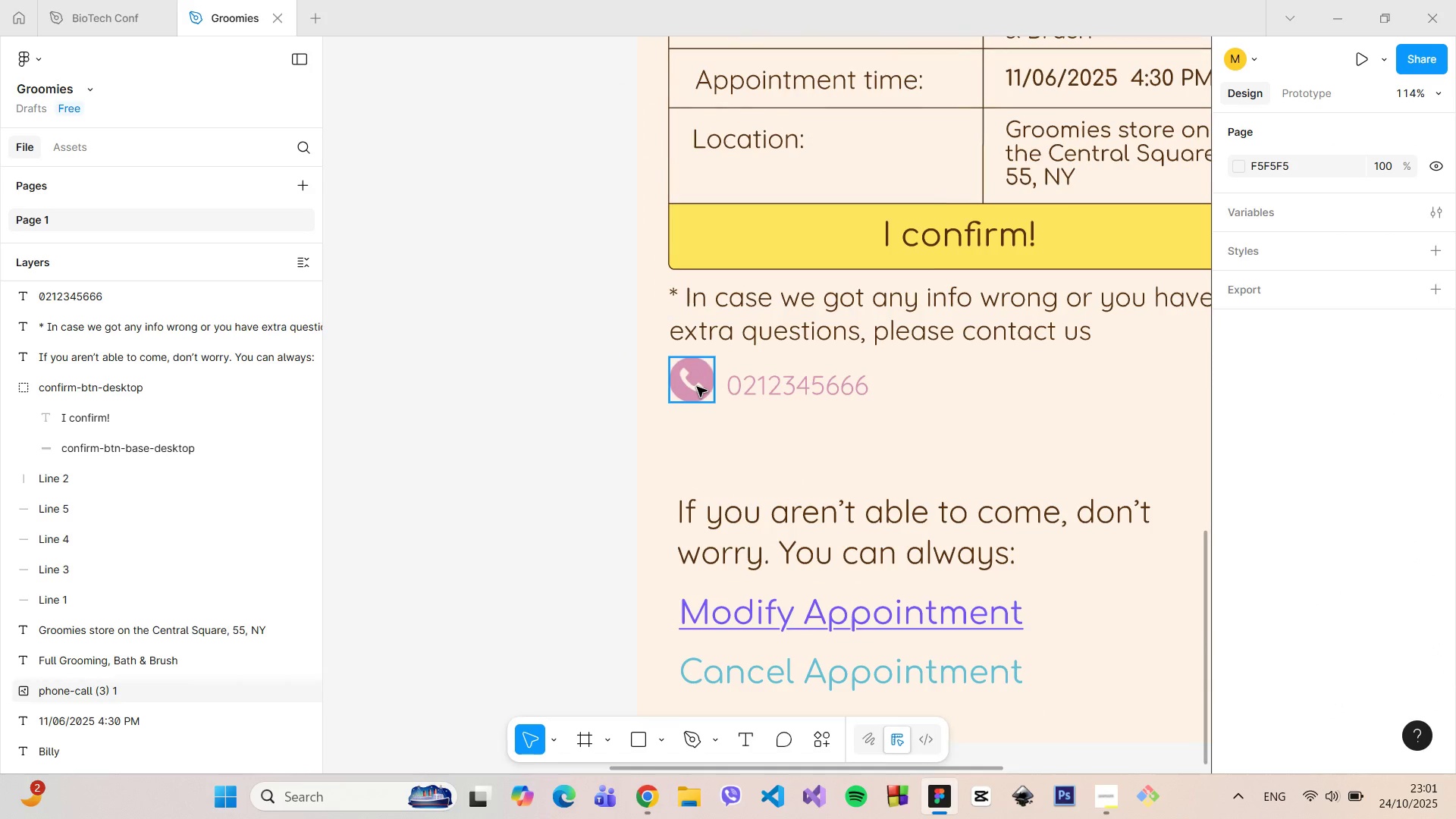 
left_click([697, 387])
 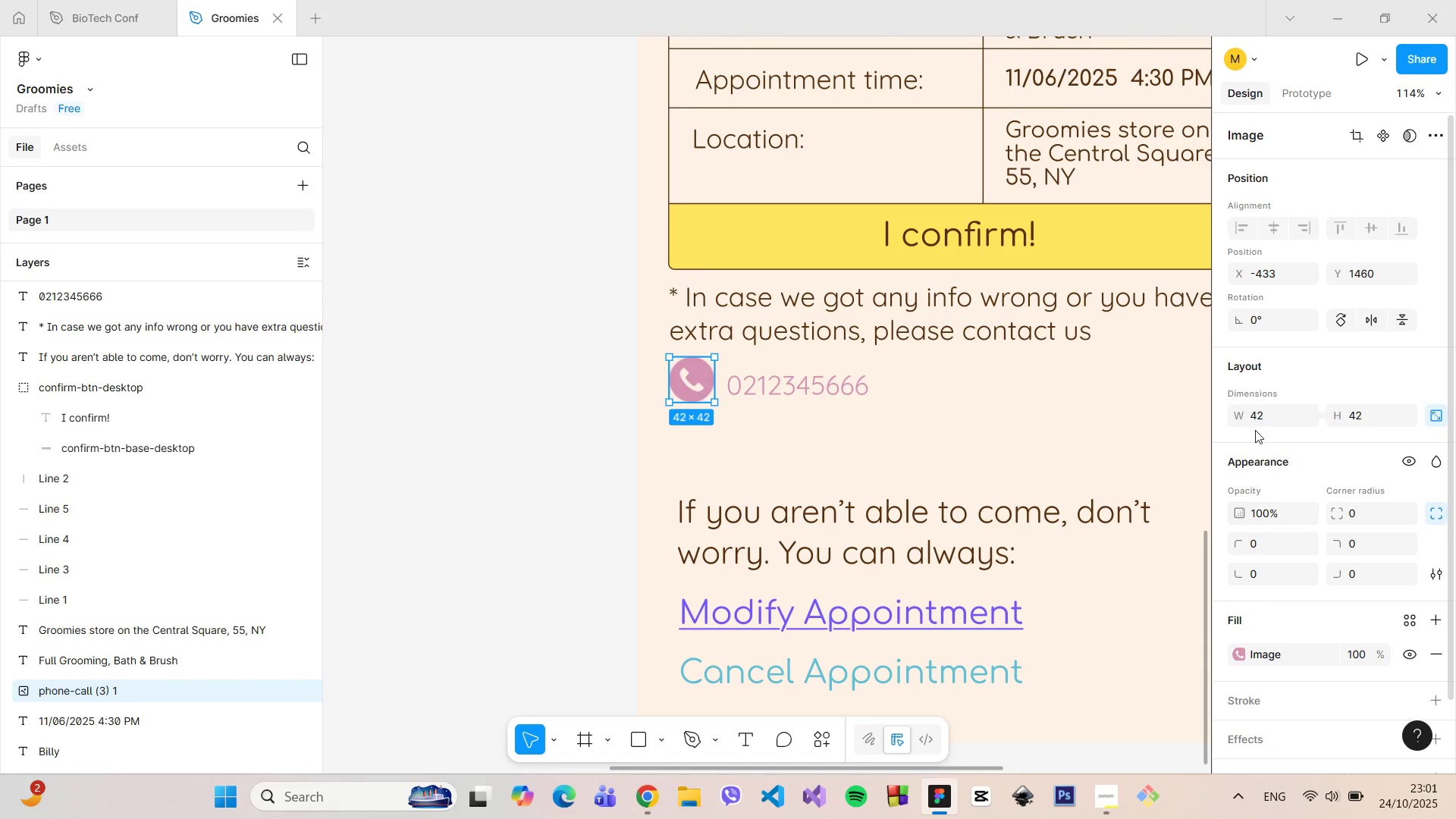 
left_click([1254, 419])
 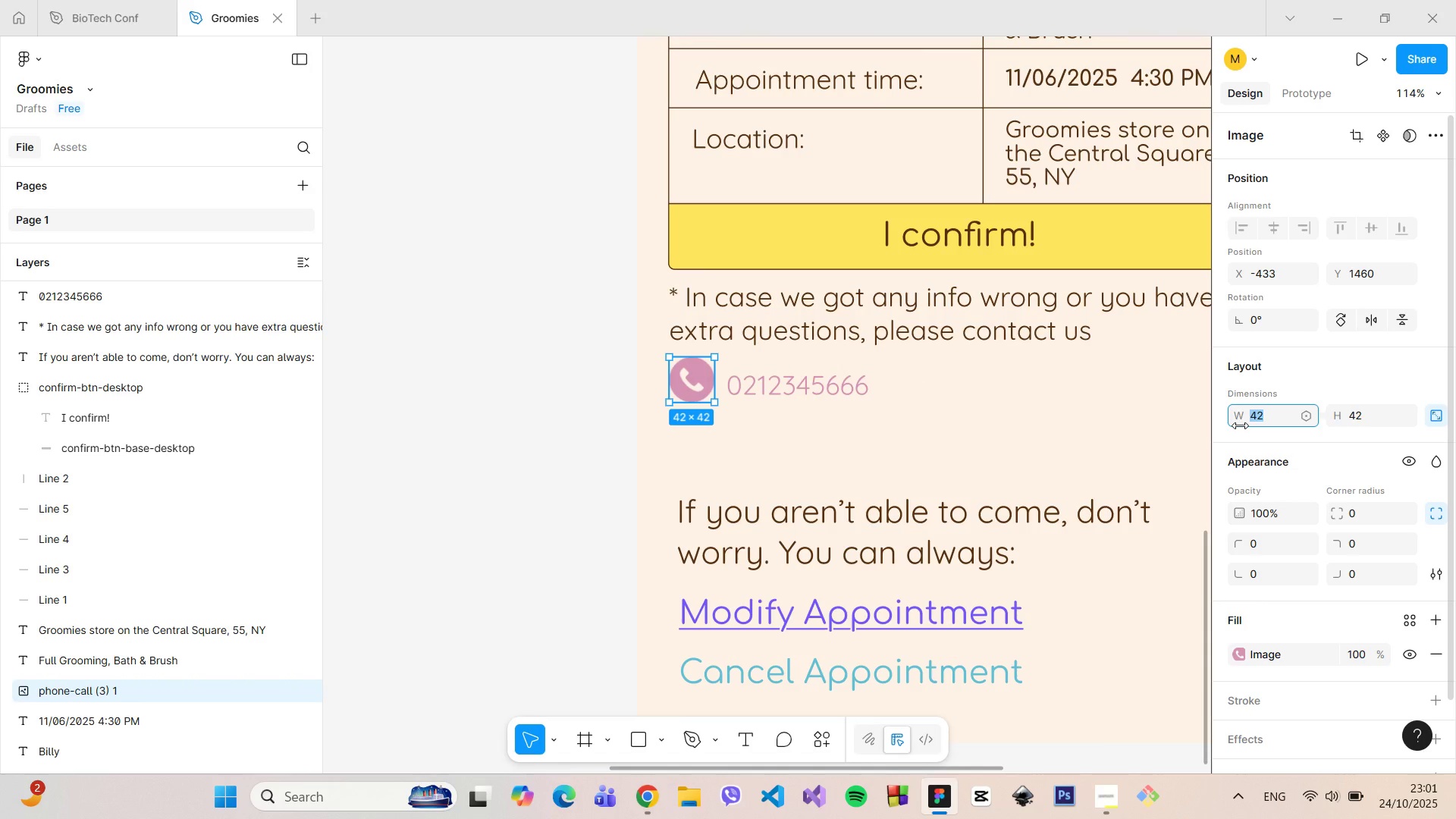 
type(30)
 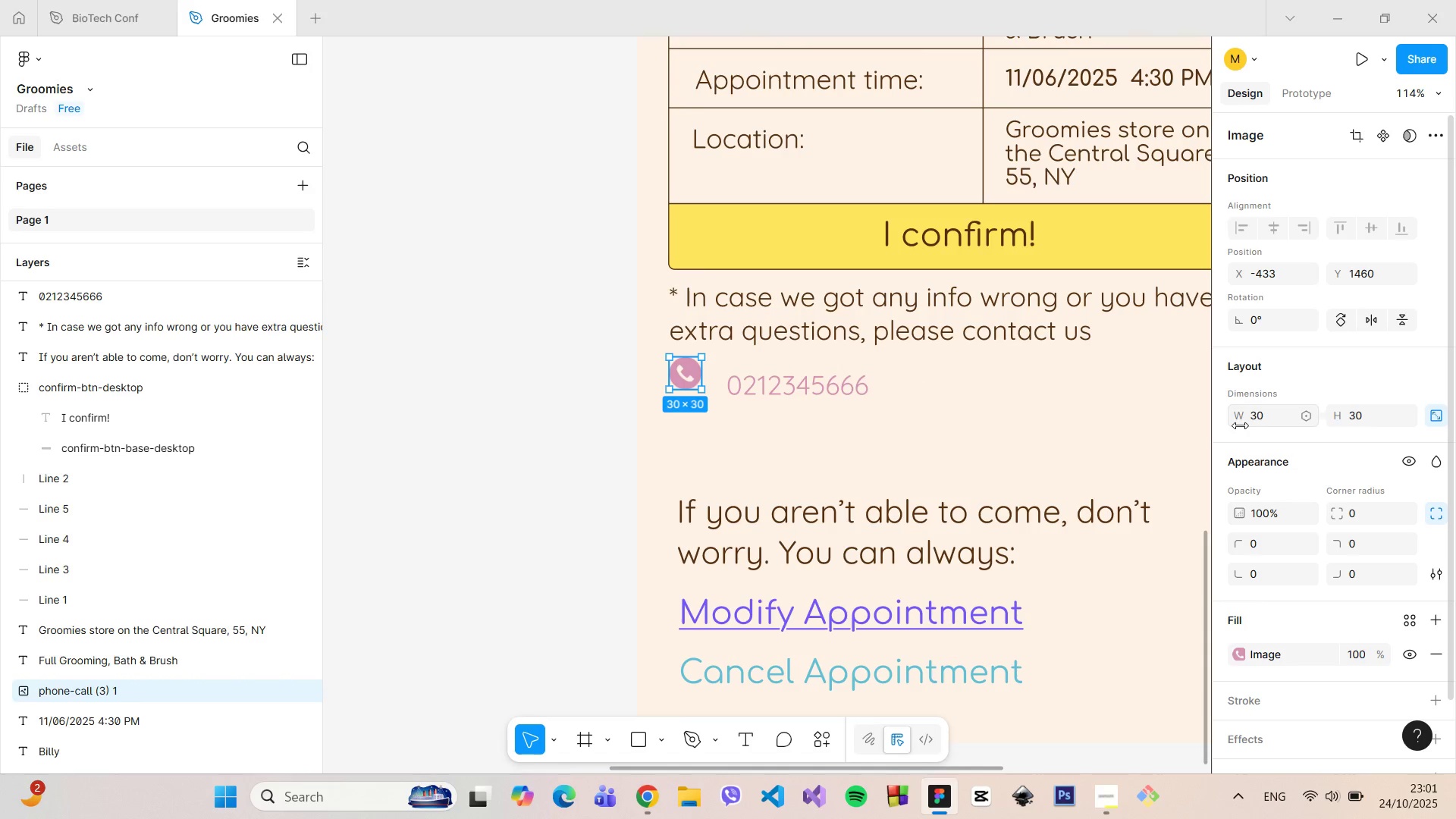 
key(Enter)
 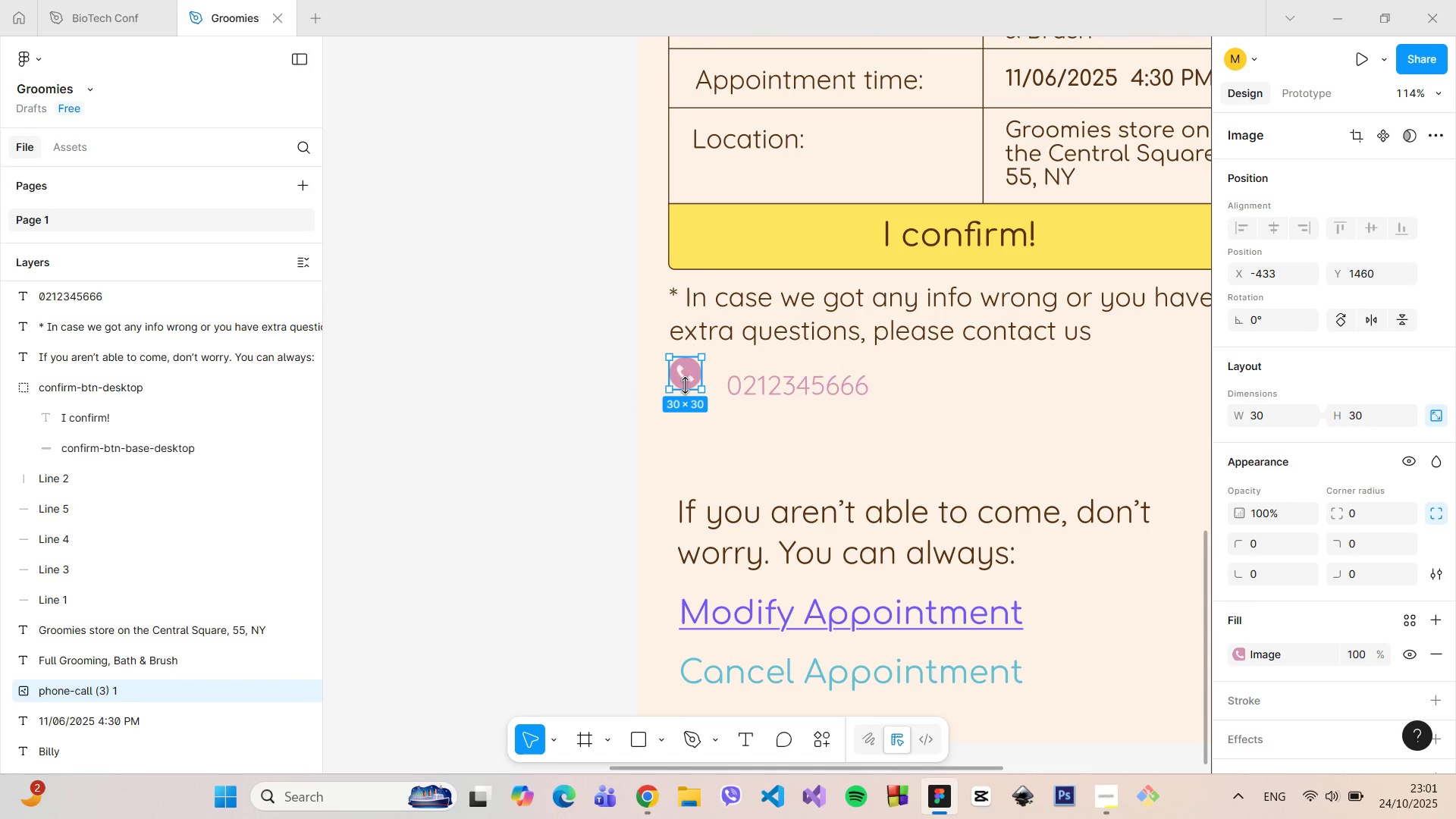 
left_click([759, 388])
 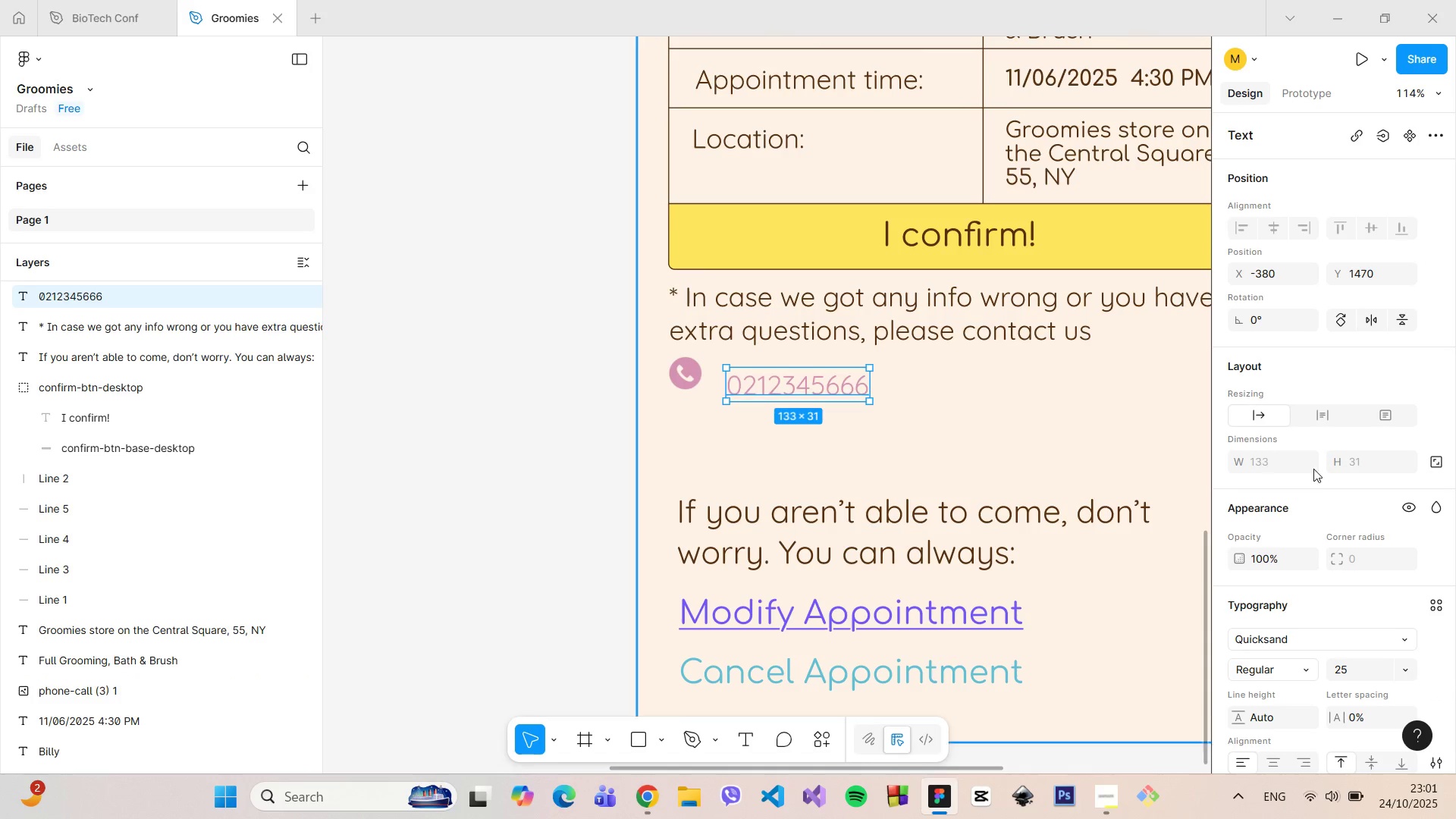 
scroll: coordinate [1320, 480], scroll_direction: down, amount: 2.0
 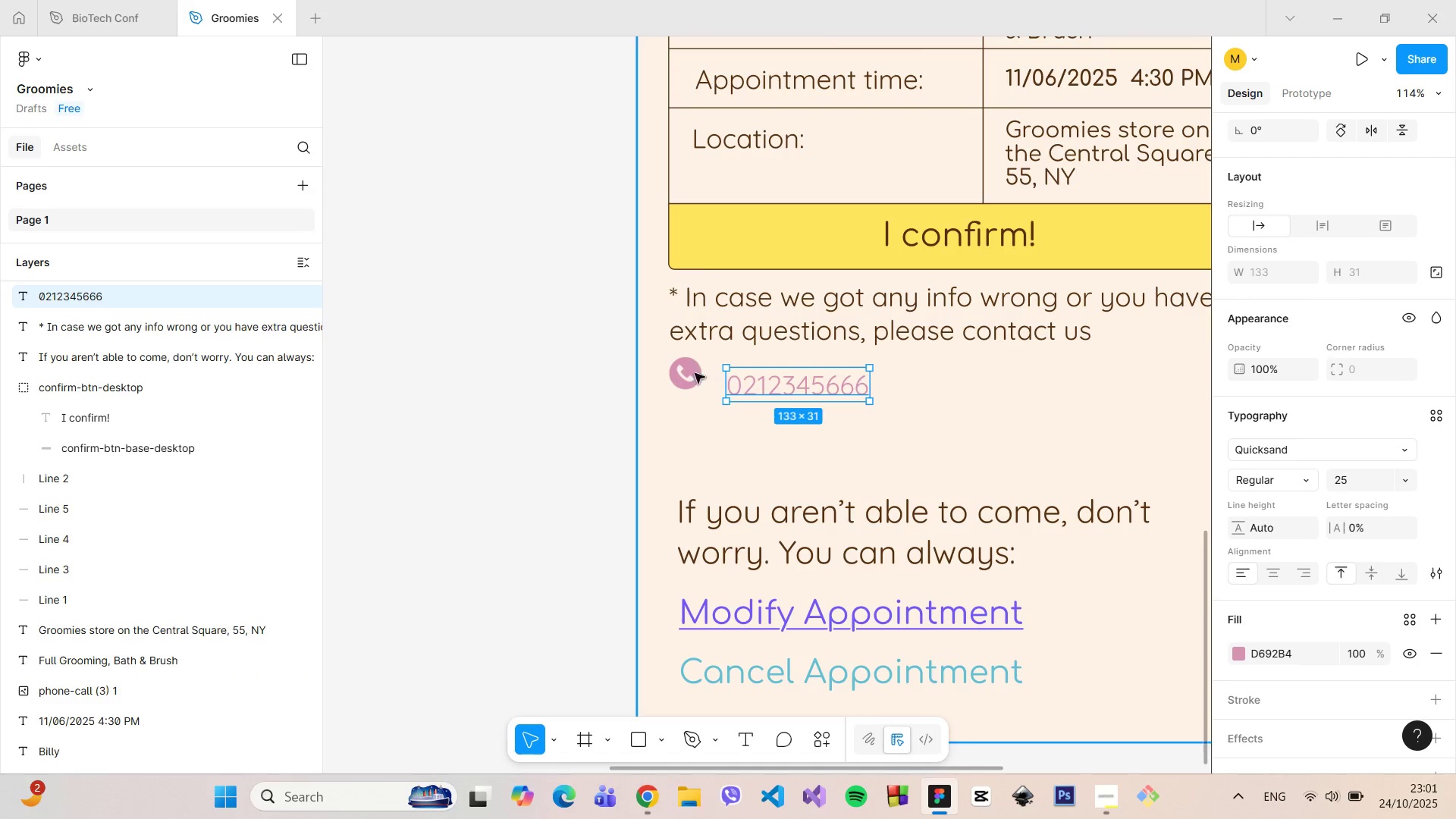 
left_click_drag(start_coordinate=[691, 373], to_coordinate=[699, 379])
 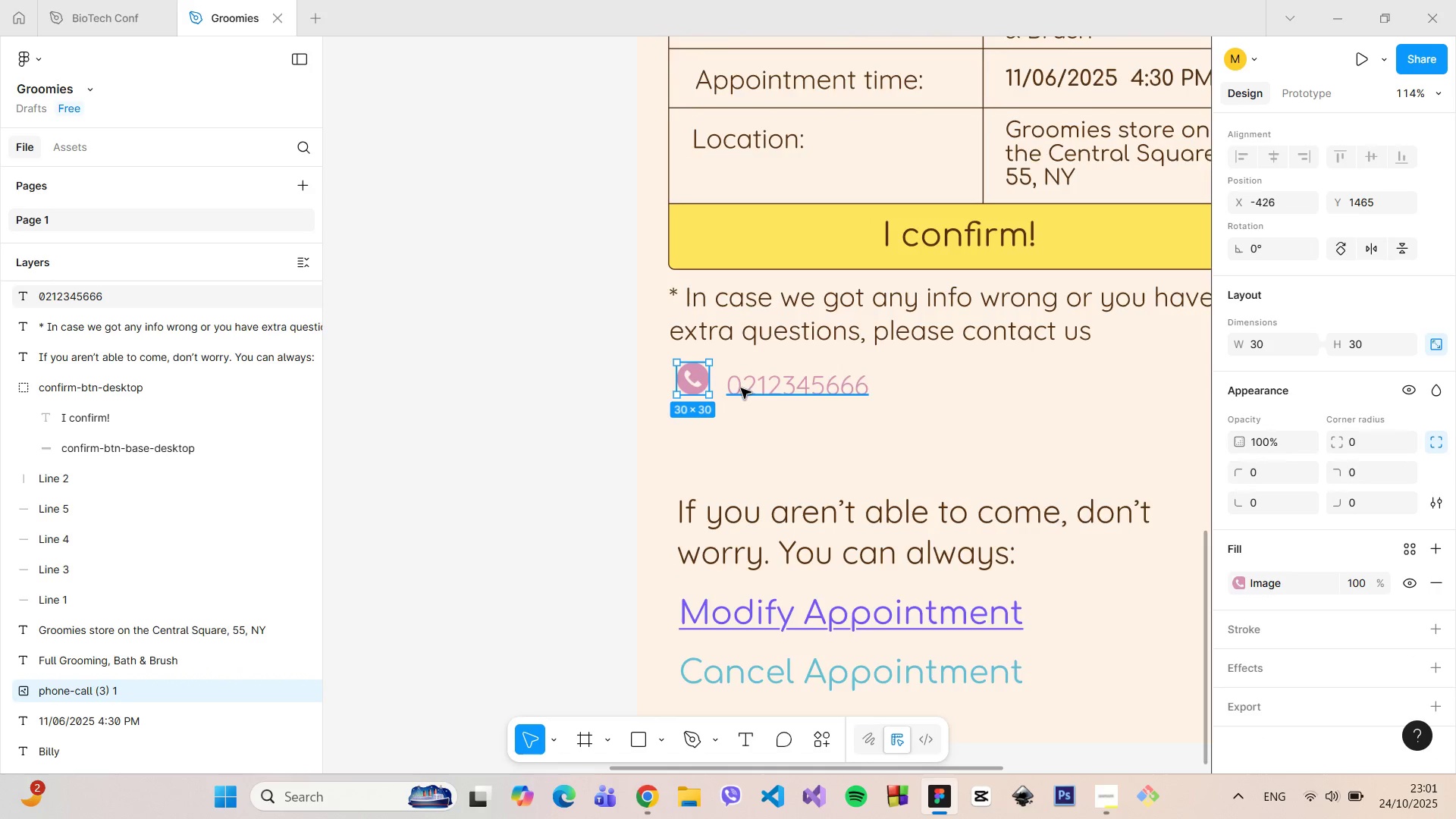 
hold_key(key=ControlLeft, duration=1.51)
scroll: coordinate [1047, 358], scroll_direction: down, amount: 6.0
 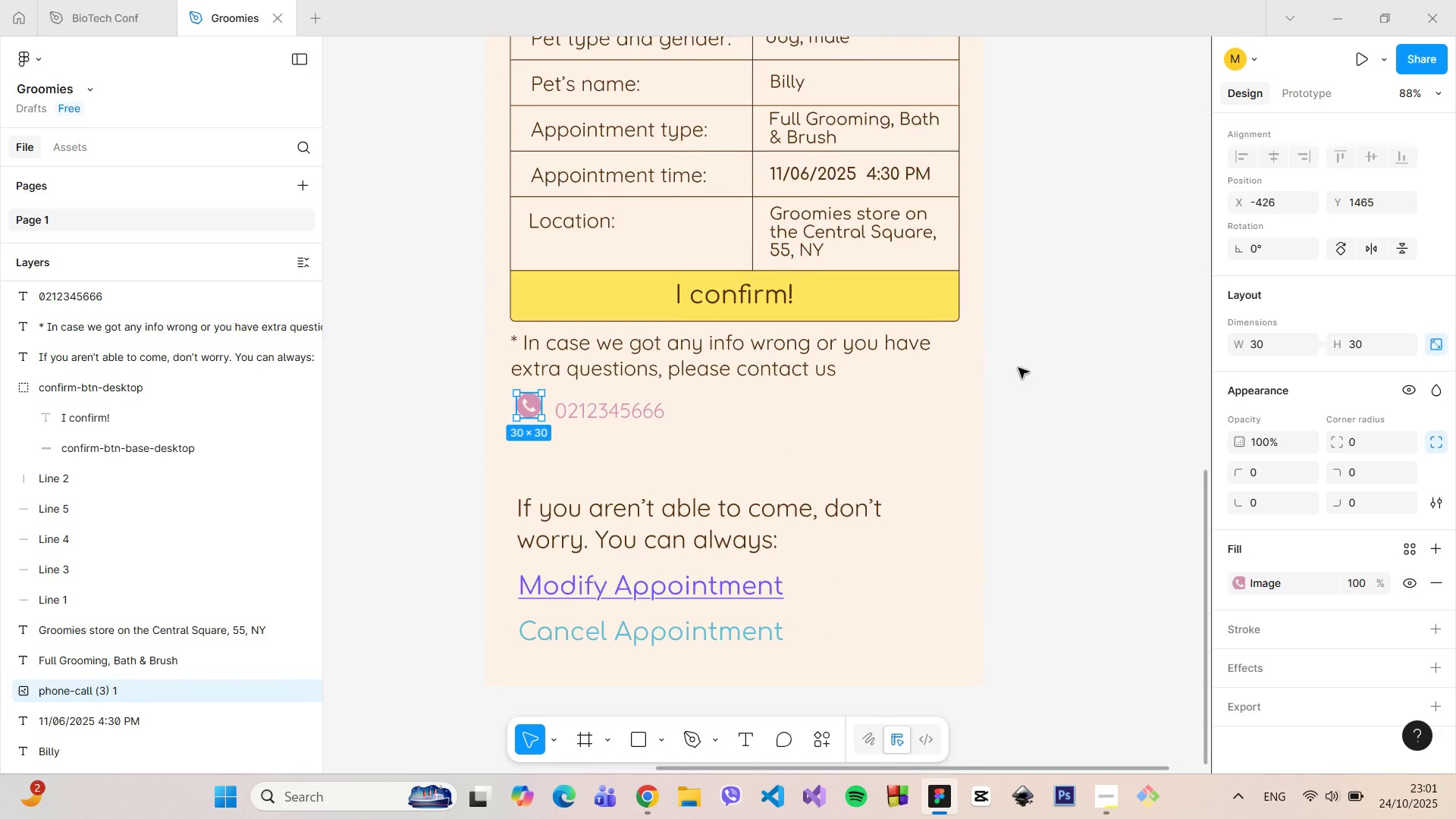 
hold_key(key=ControlLeft, duration=1.1)
scroll: coordinate [754, 381], scroll_direction: up, amount: 4.0
 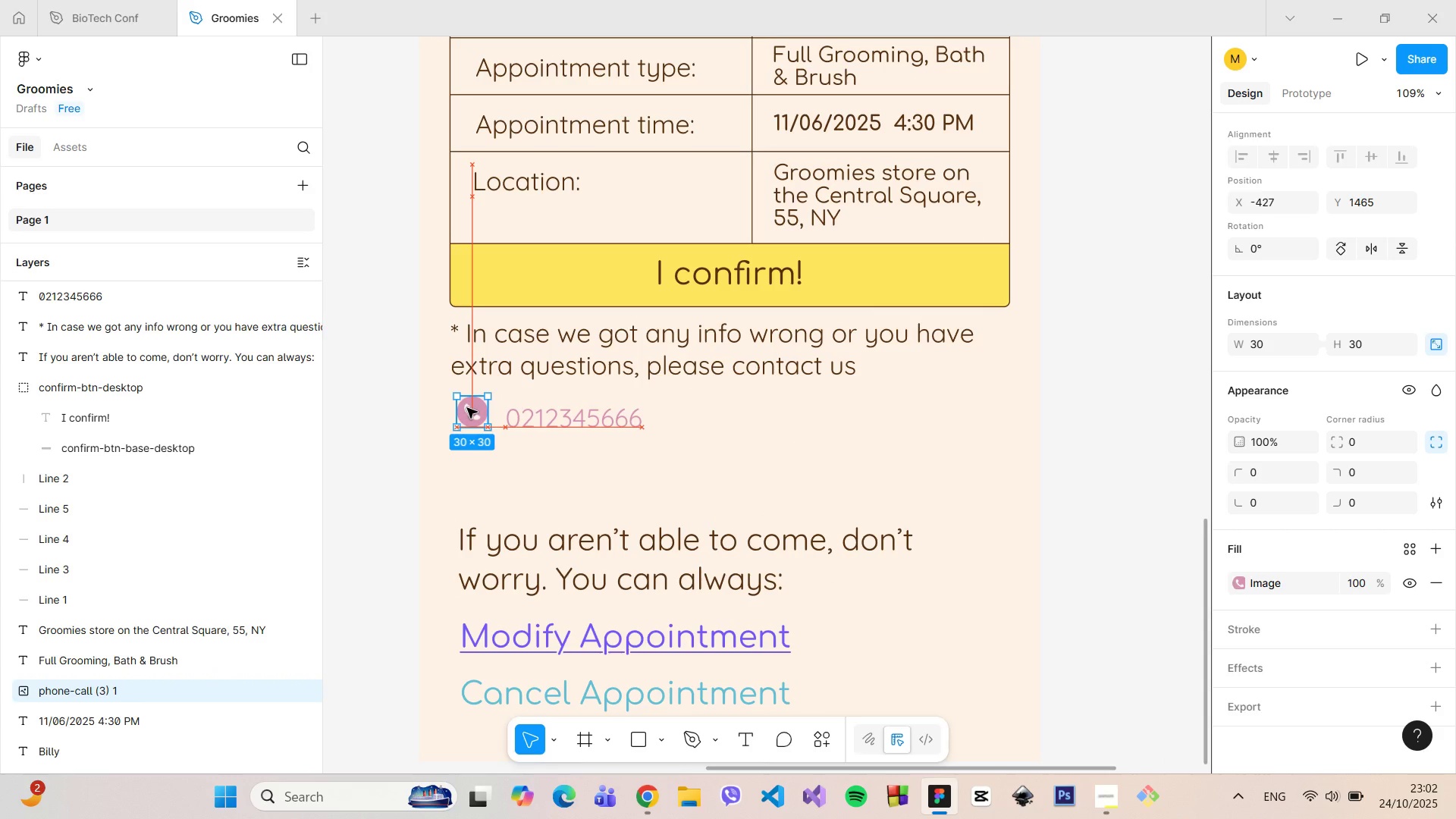 
left_click([539, 417])
 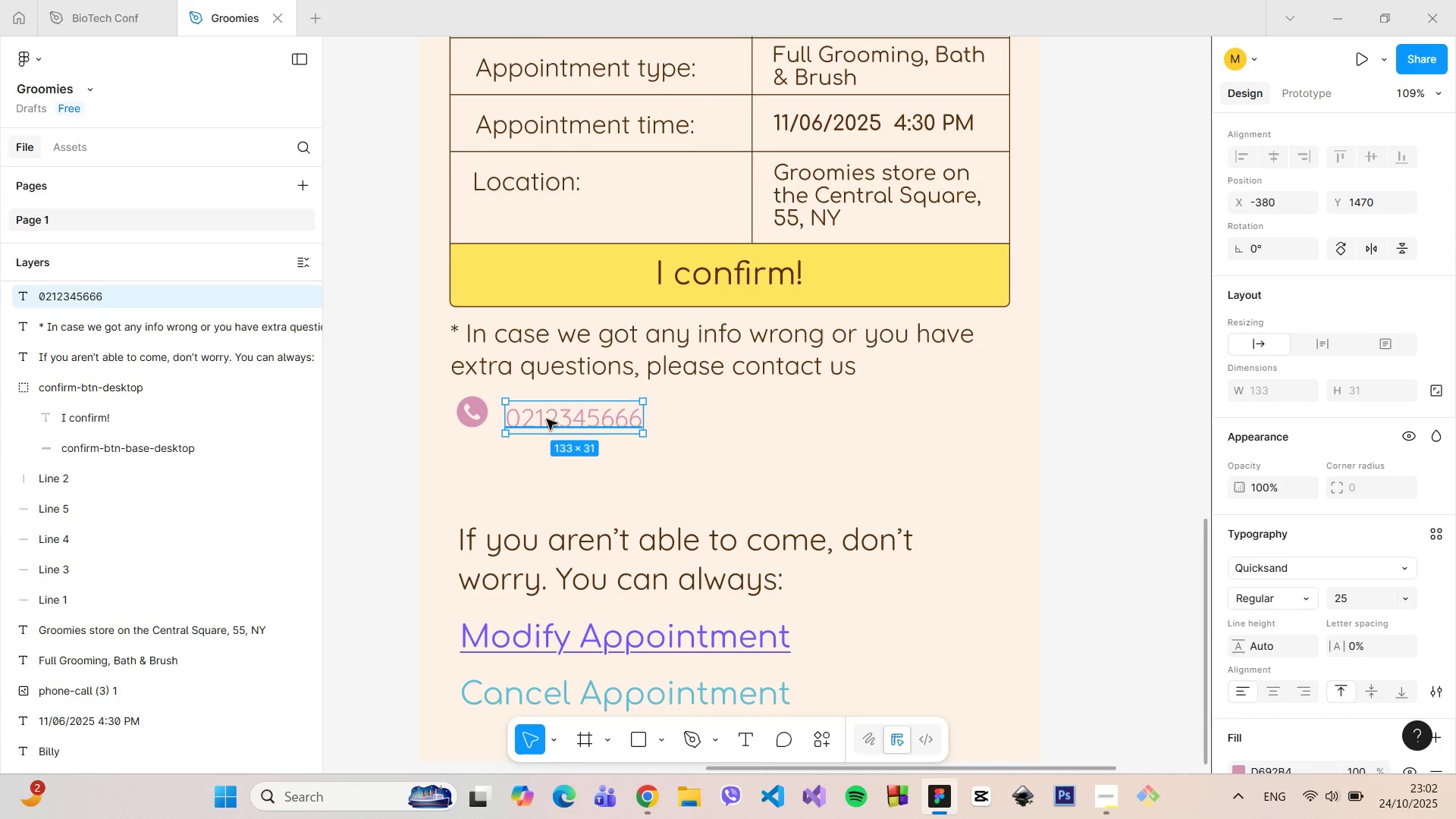 
left_click_drag(start_coordinate=[547, 419], to_coordinate=[538, 413])
 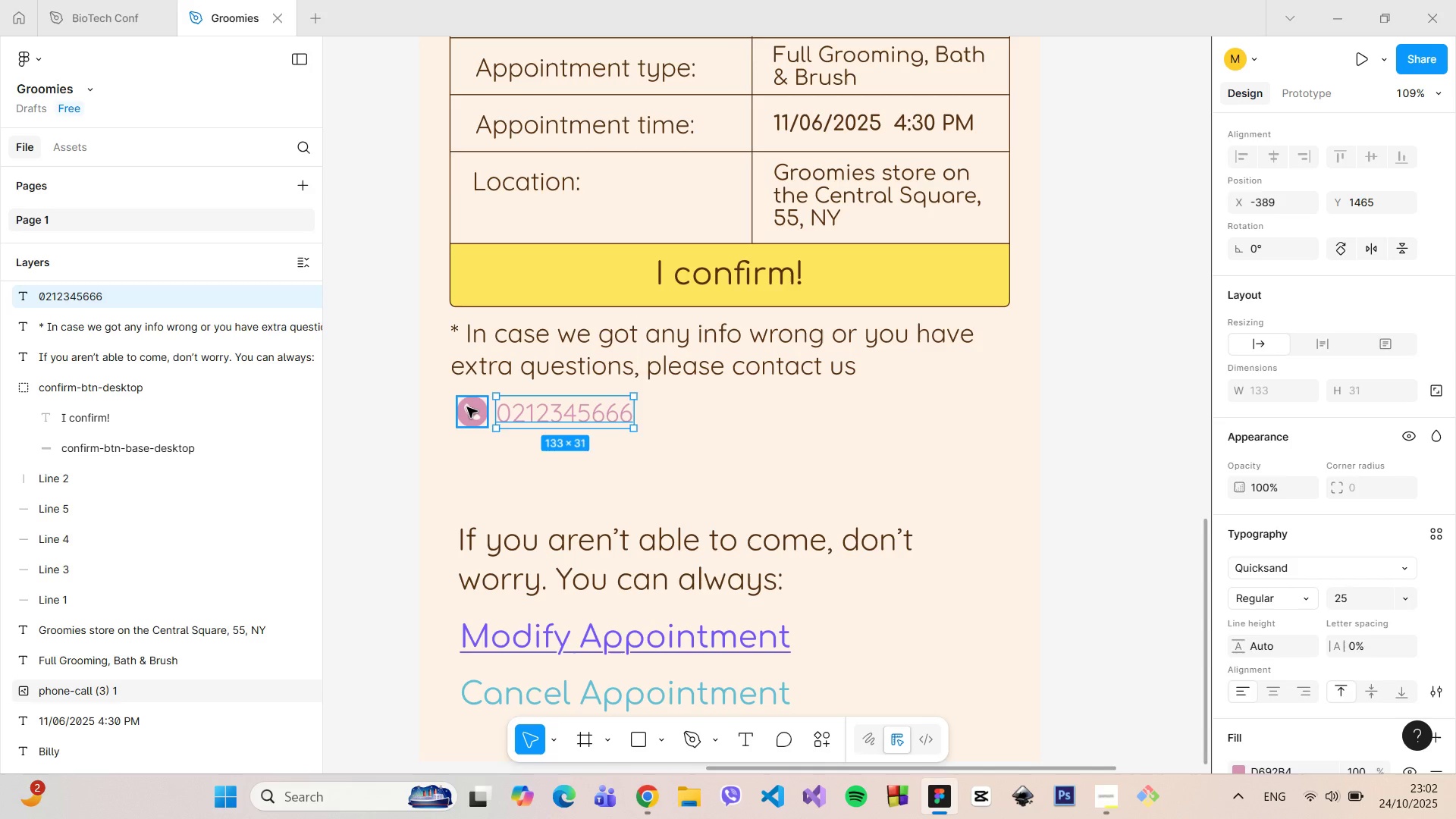 
left_click([467, 407])
 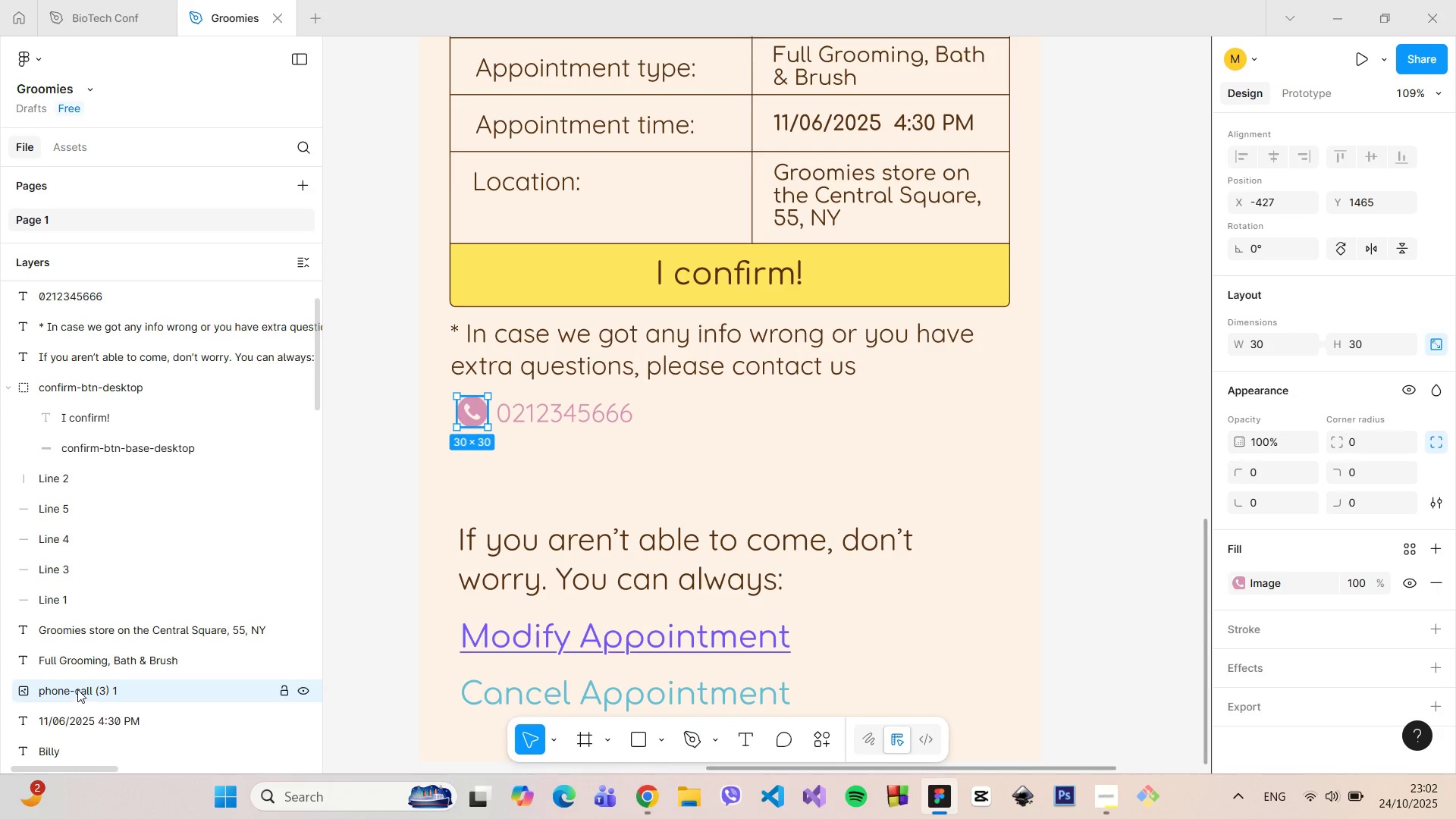 
double_click([77, 689])
 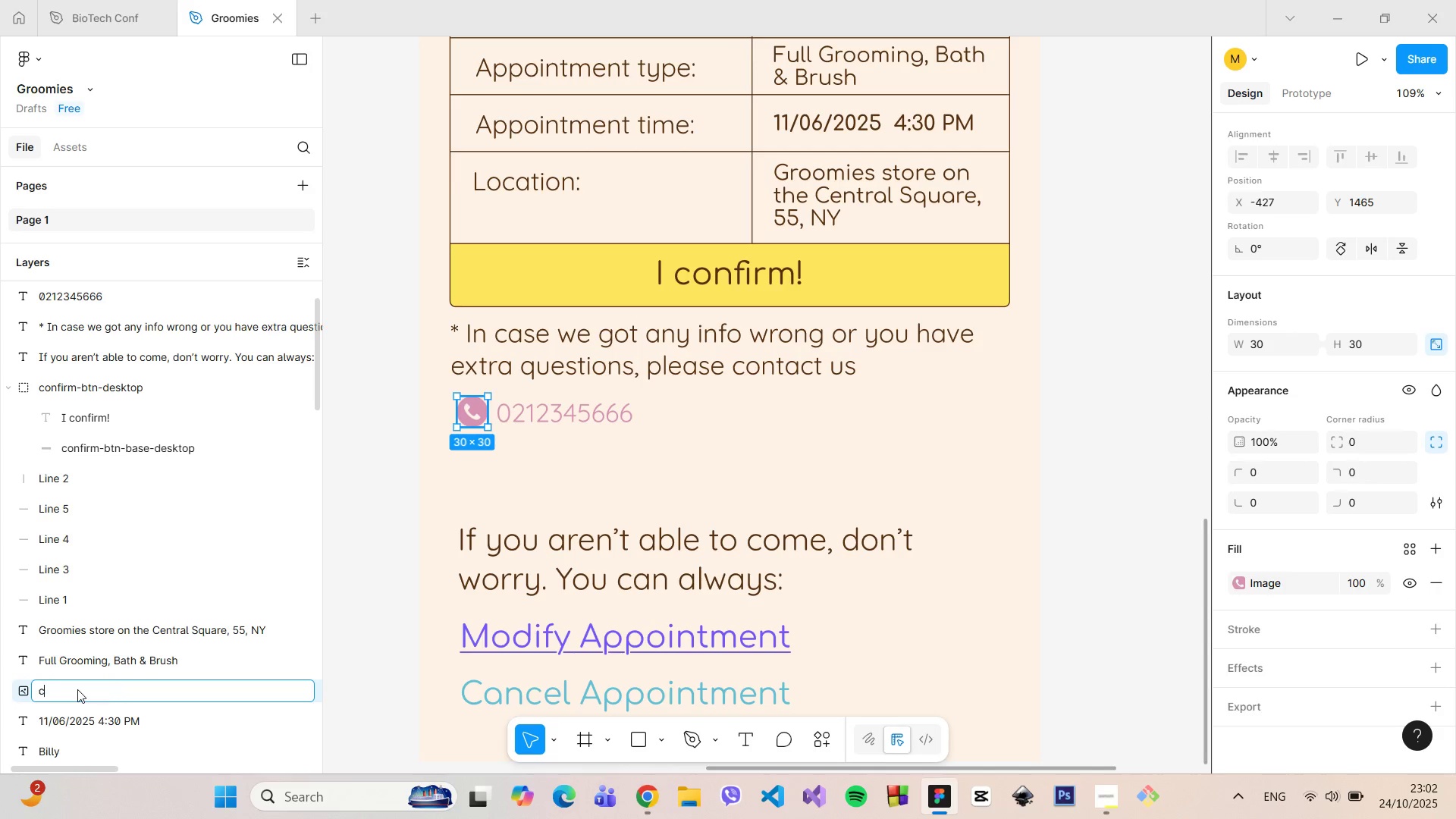 
type(call-icon)
 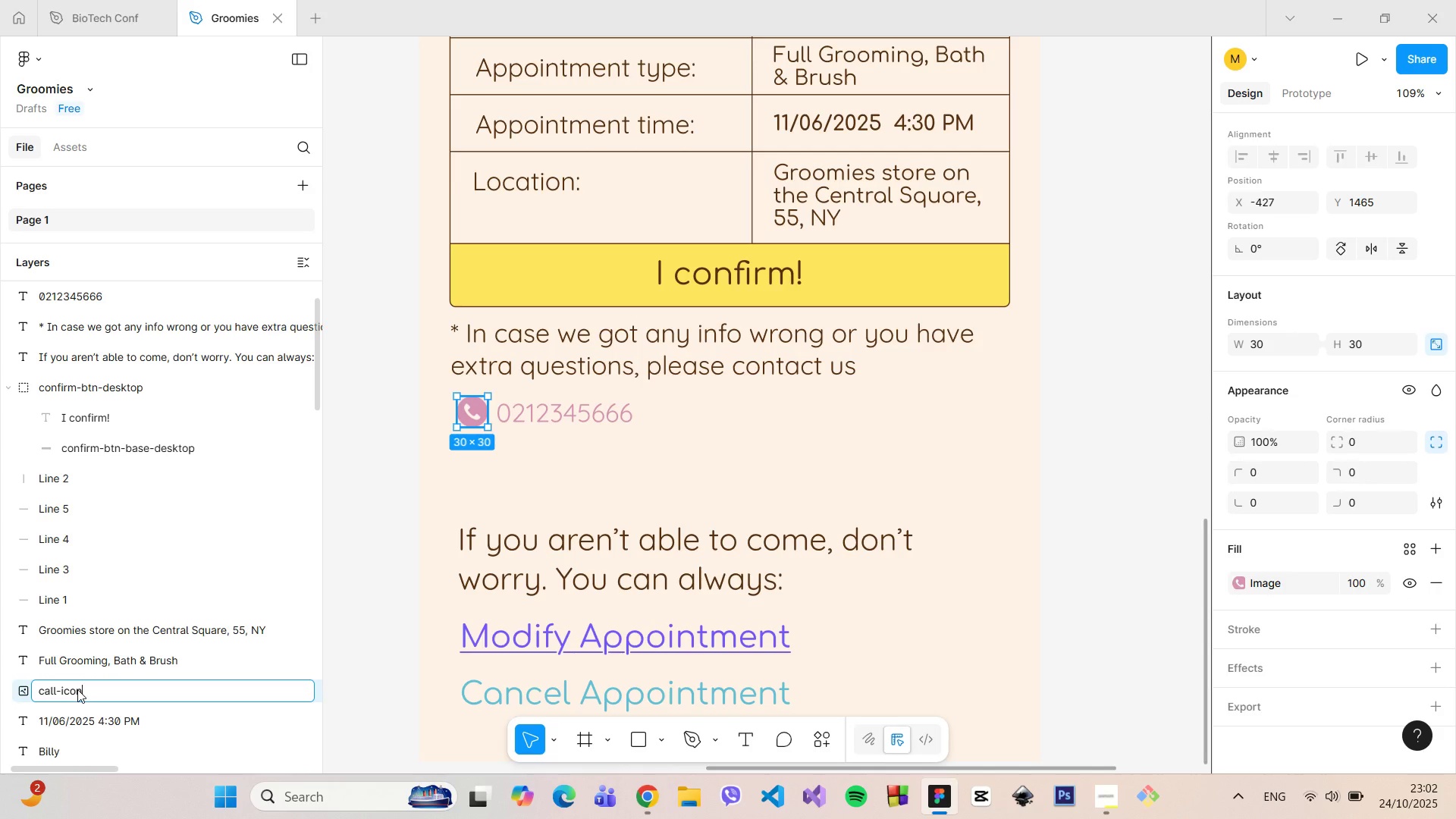 
key(Enter)
 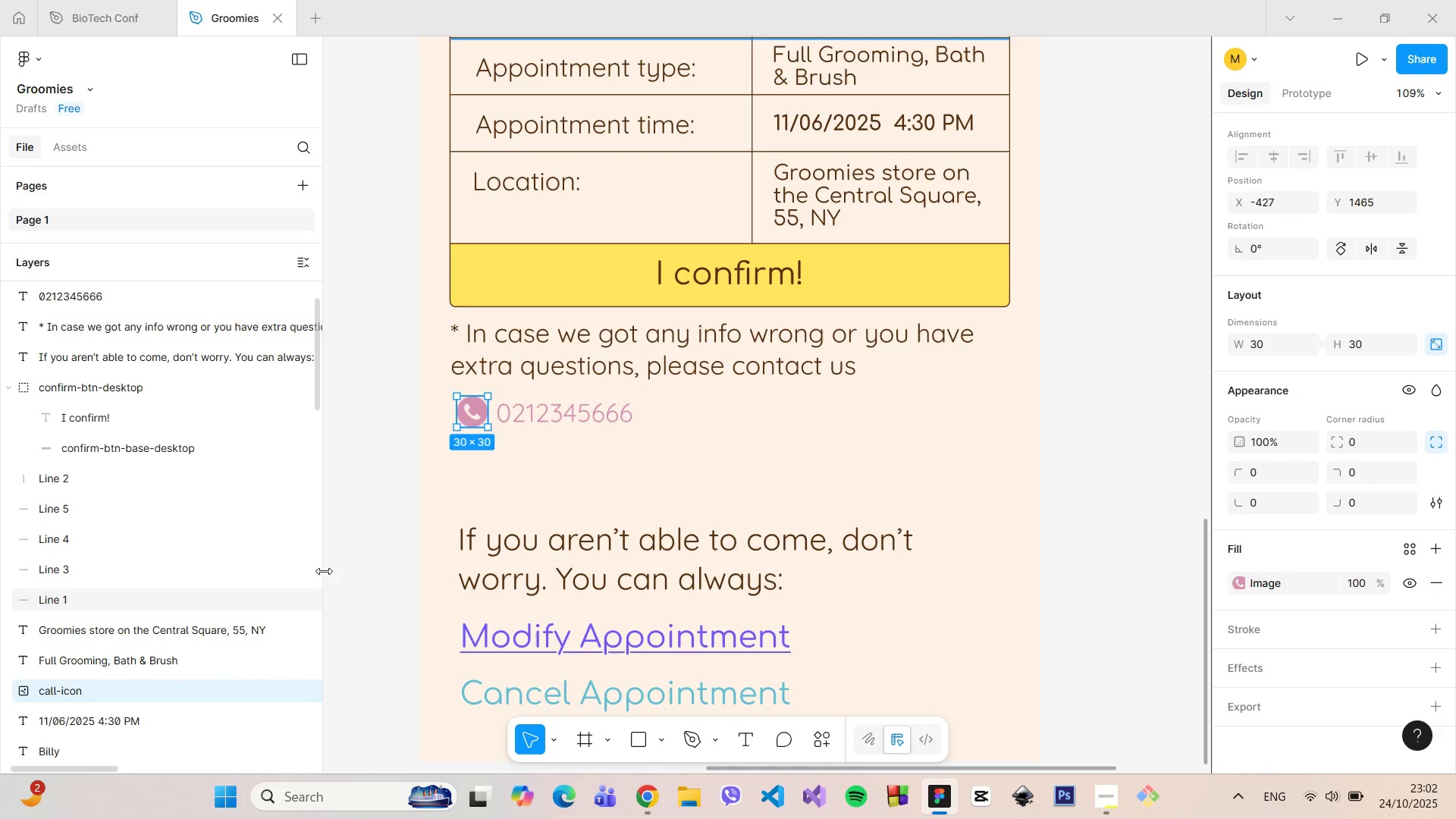 
hold_key(key=ShiftLeft, duration=1.15)
left_click([529, 412])
 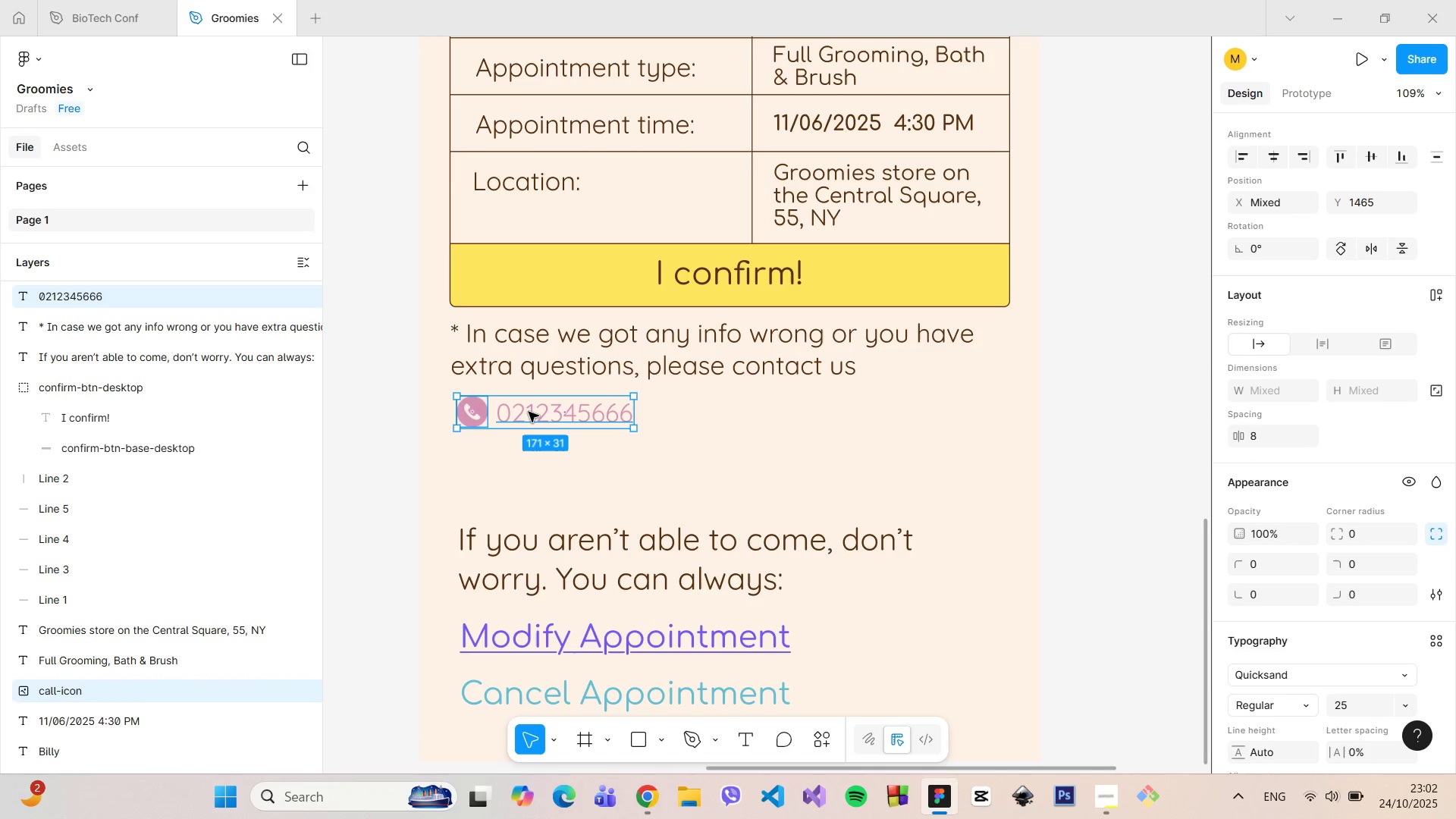 
right_click([529, 412])
 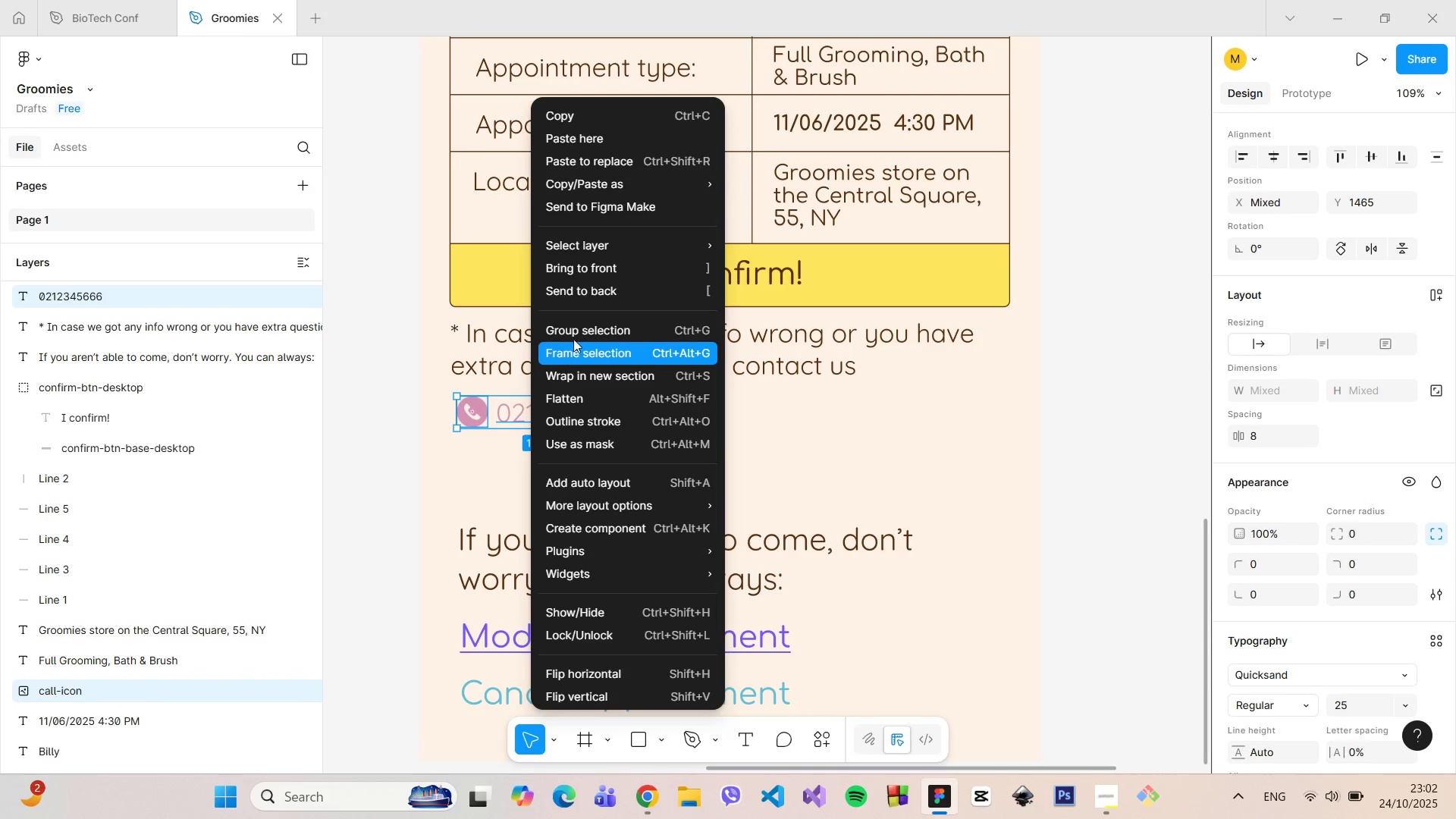 
left_click([576, 332])
 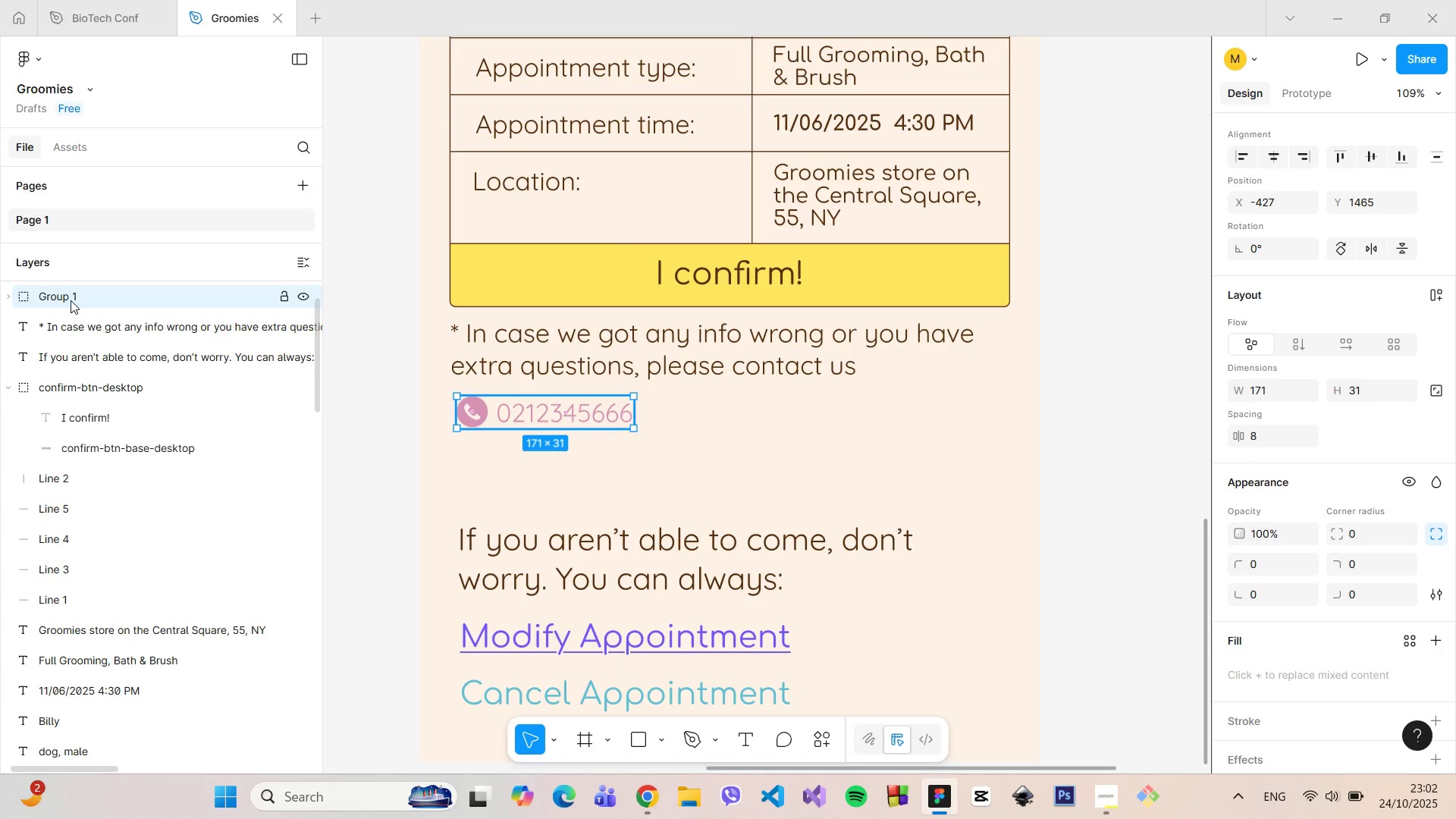 
double_click([71, 300])
 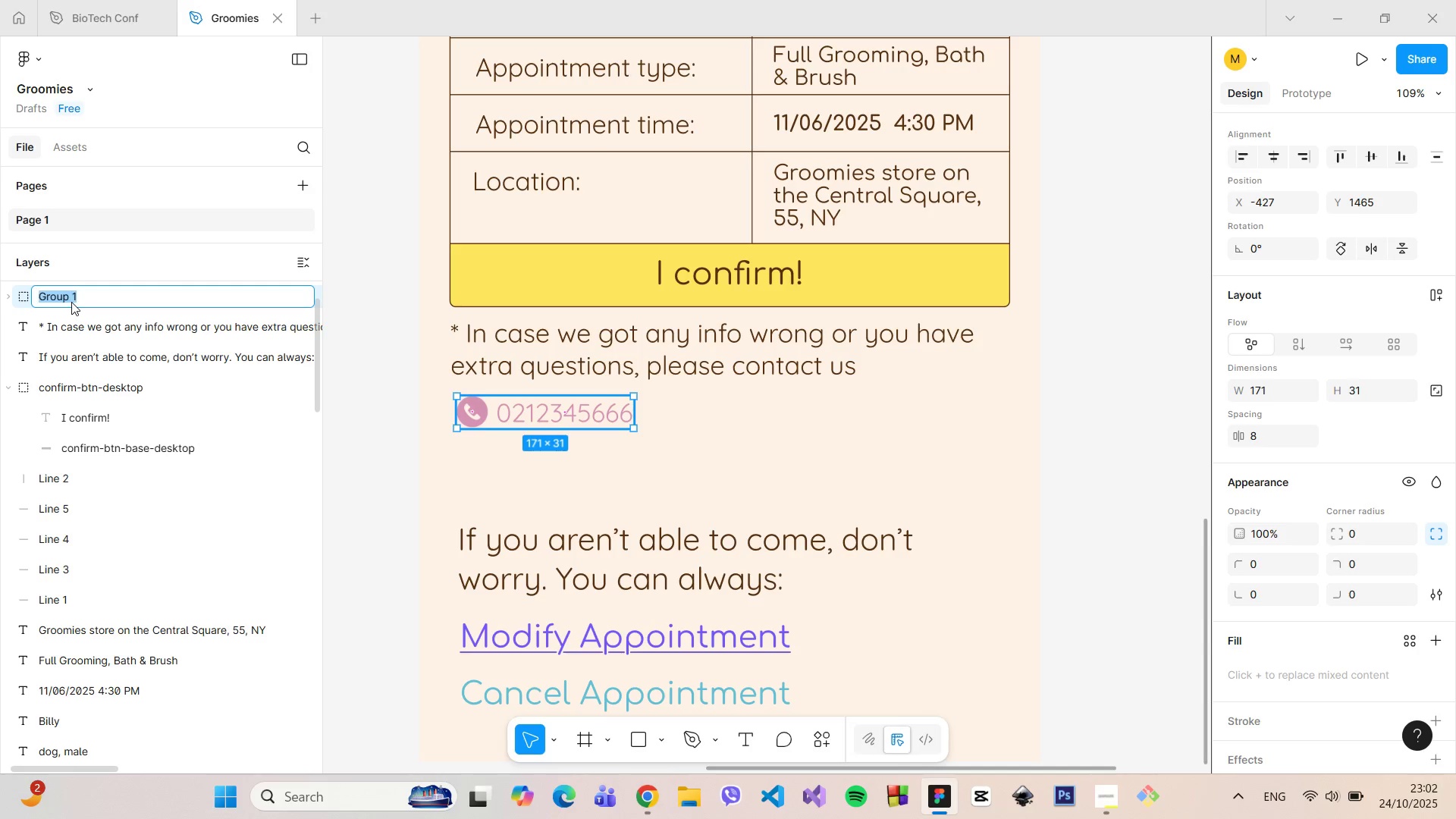 
type(call-info)
 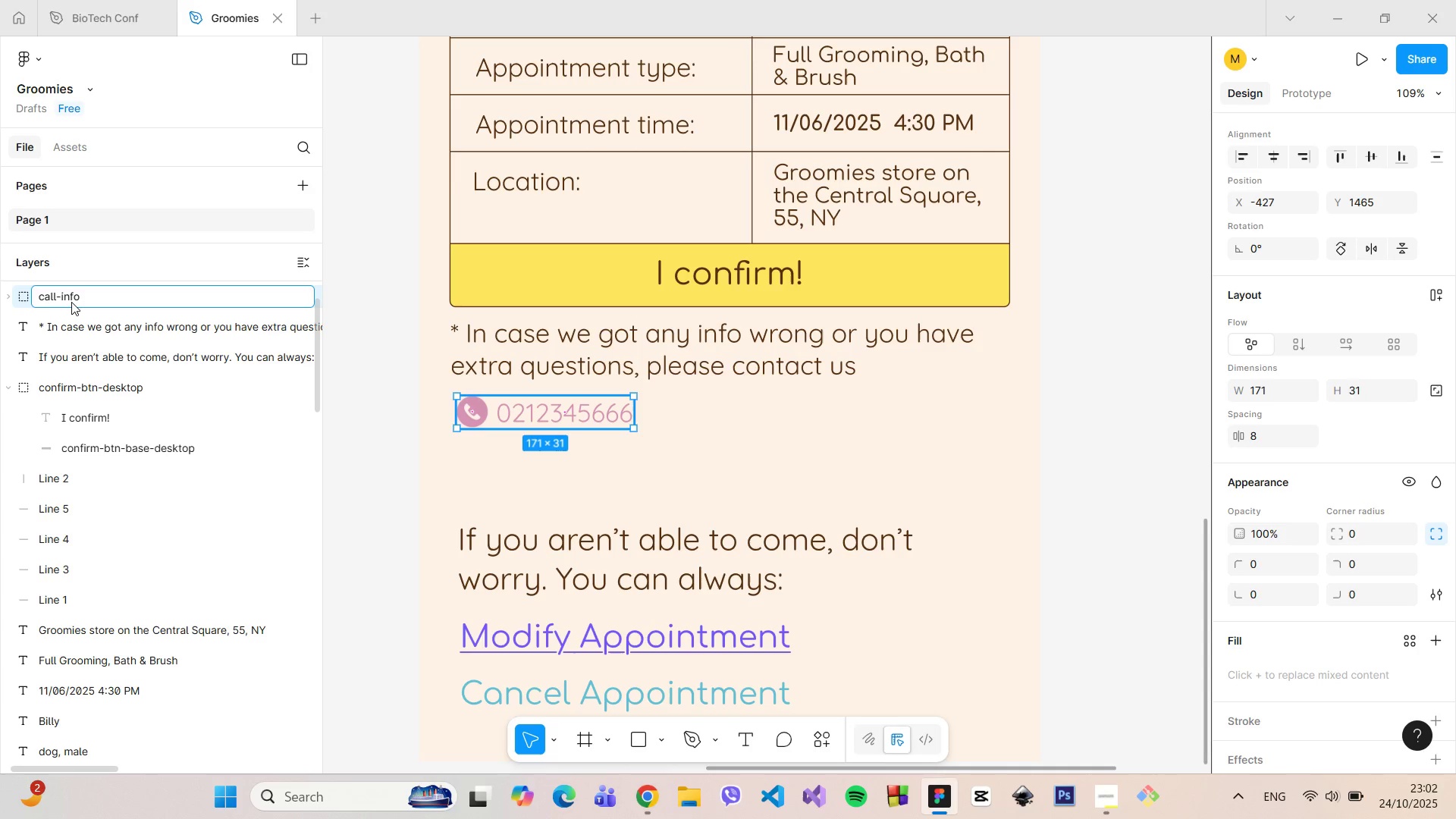 
key(Enter)
 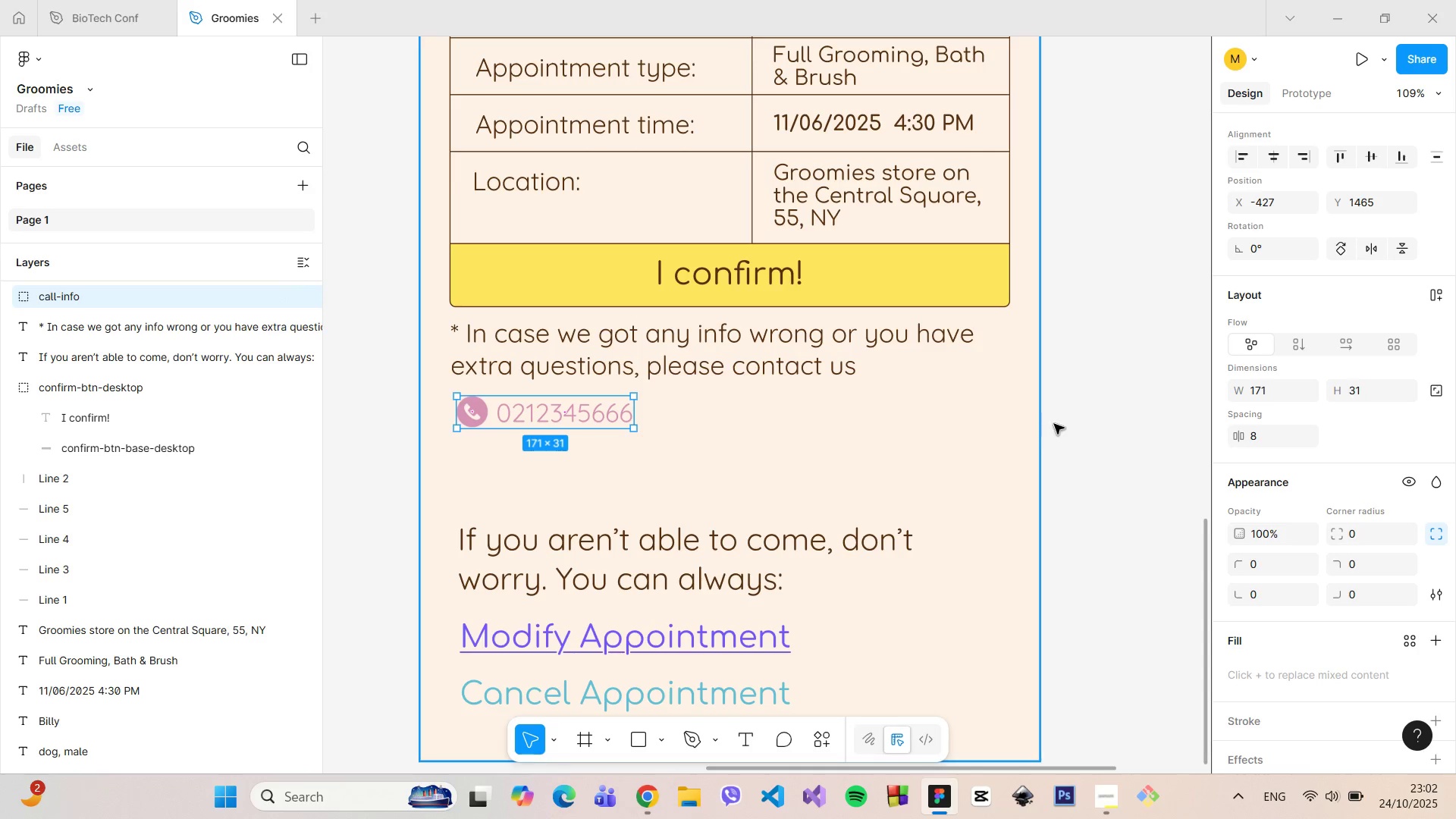 
left_click([1101, 426])
 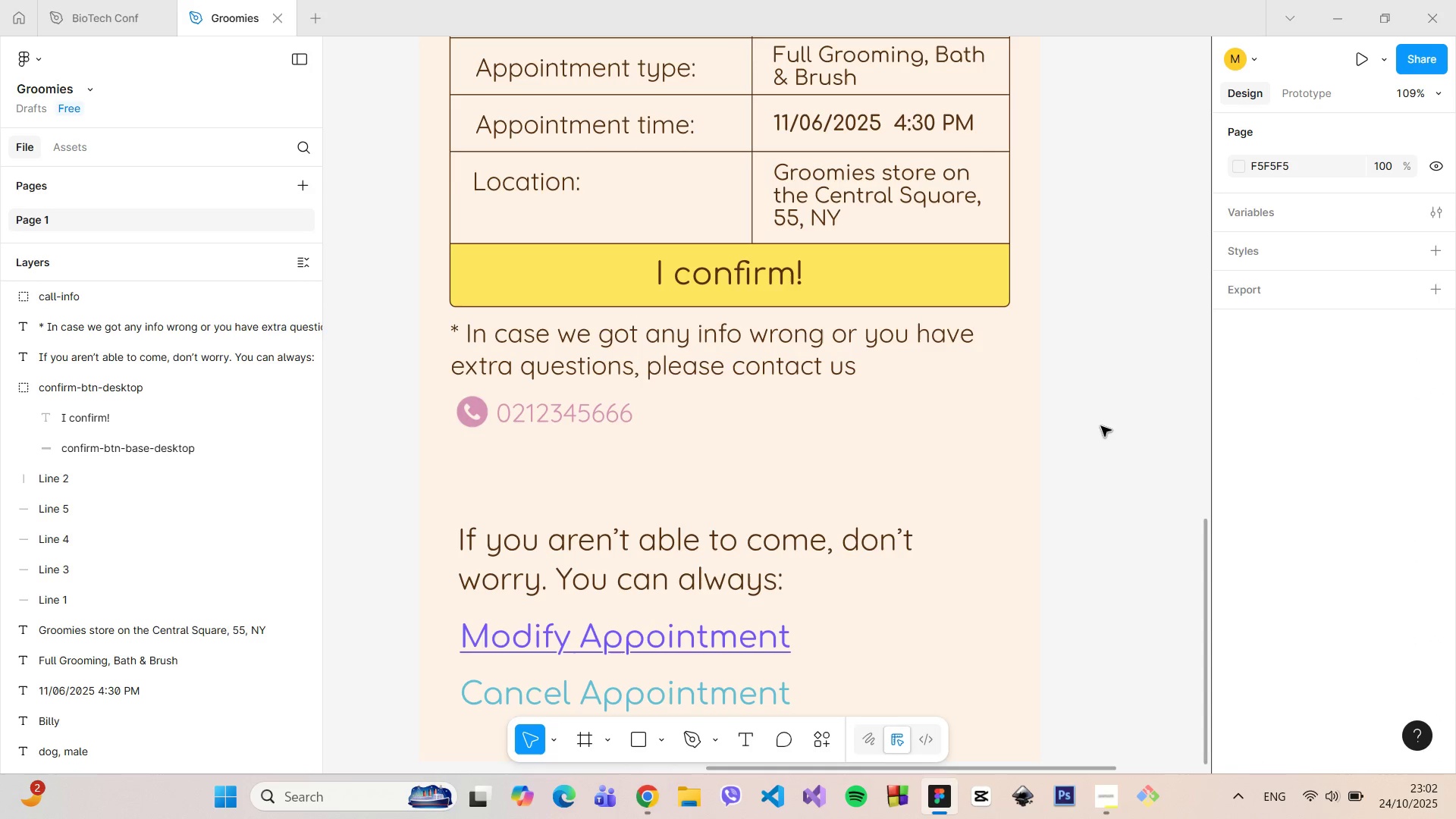 
hold_key(key=ControlLeft, duration=0.52)
scroll: coordinate [1101, 425], scroll_direction: down, amount: 3.0
 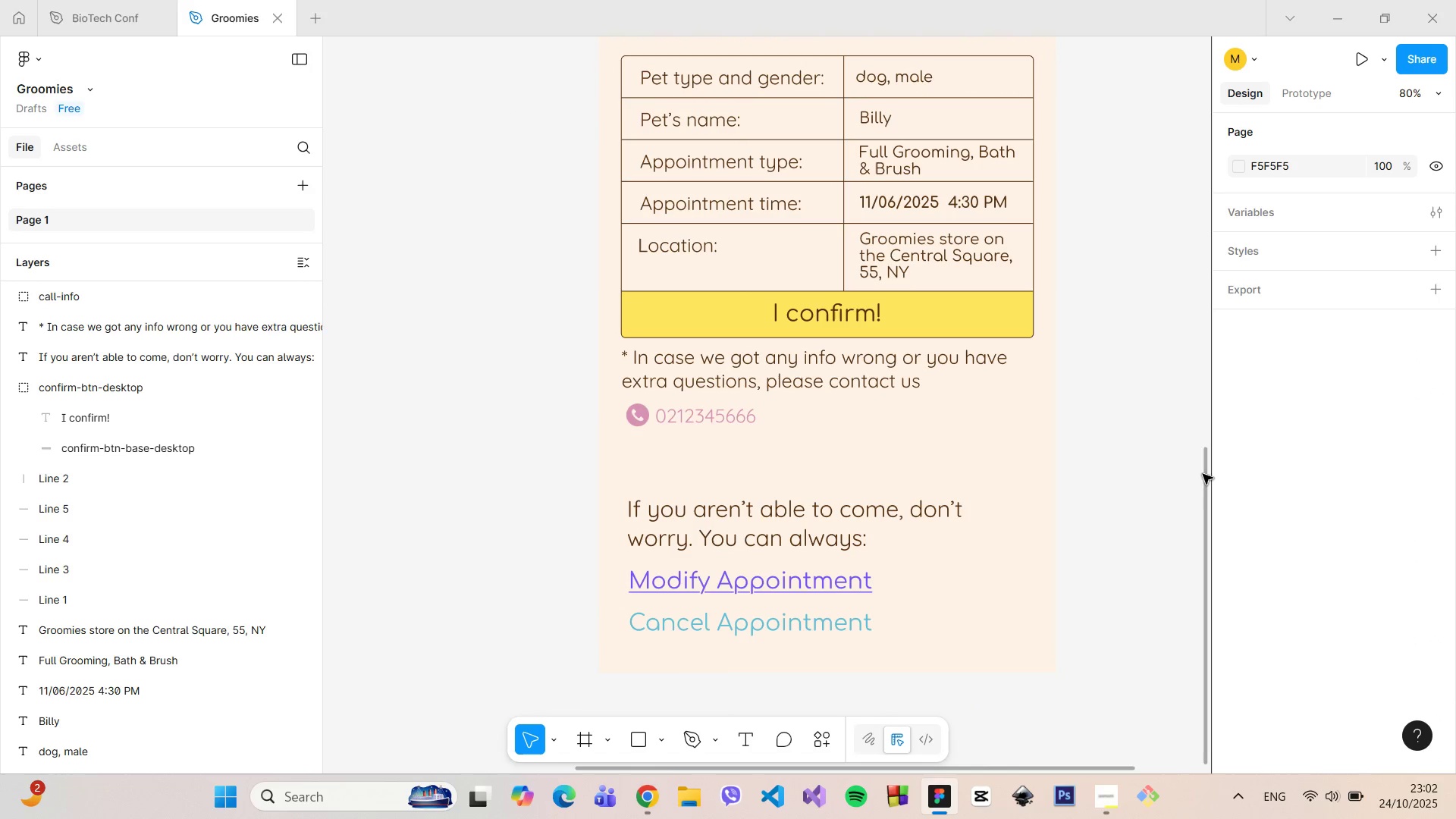 
left_click_drag(start_coordinate=[1205, 474], to_coordinate=[1129, 86])
 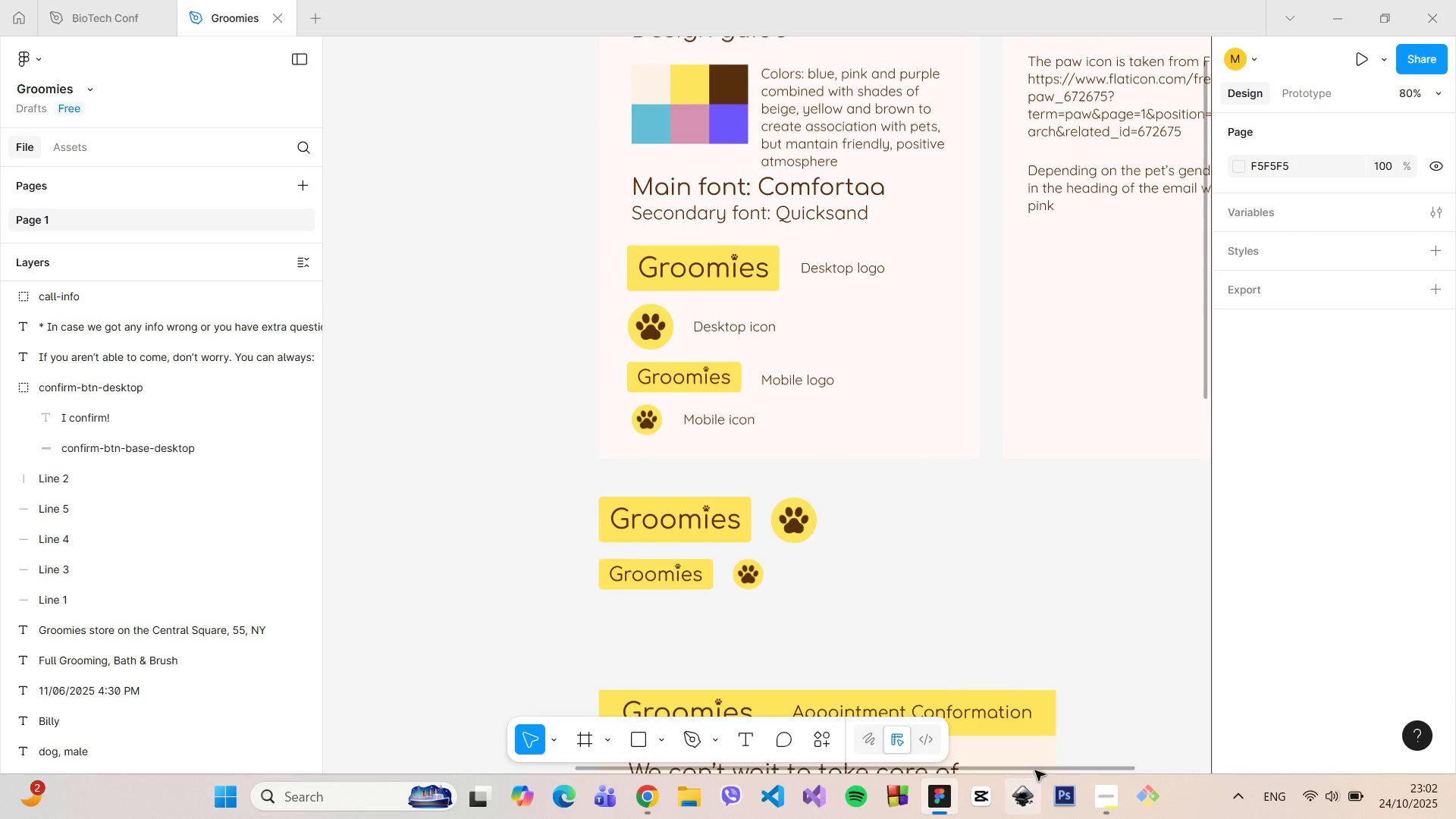 
left_click_drag(start_coordinate=[1036, 768], to_coordinate=[1194, 740])
 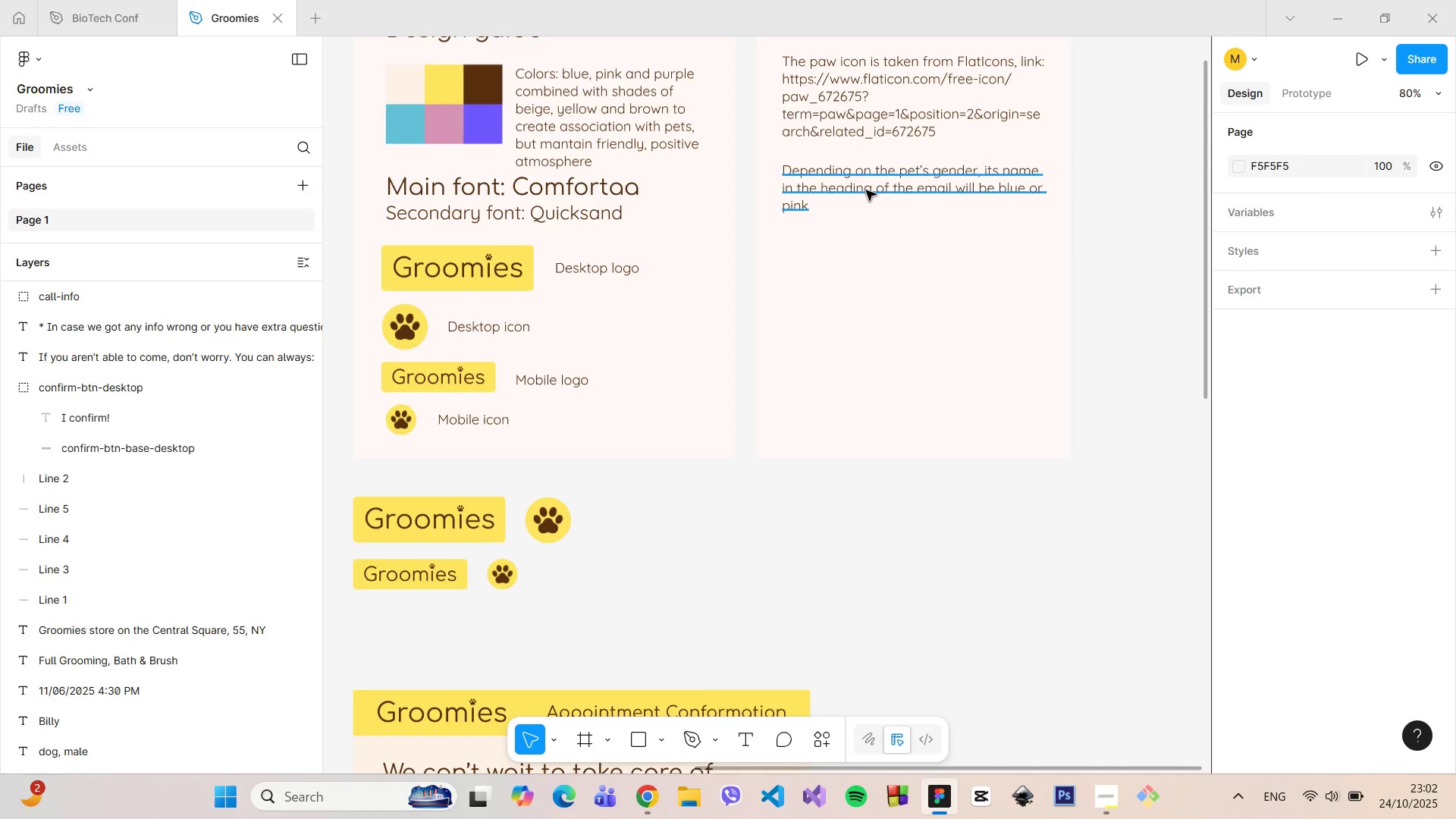 
left_click([866, 190])
 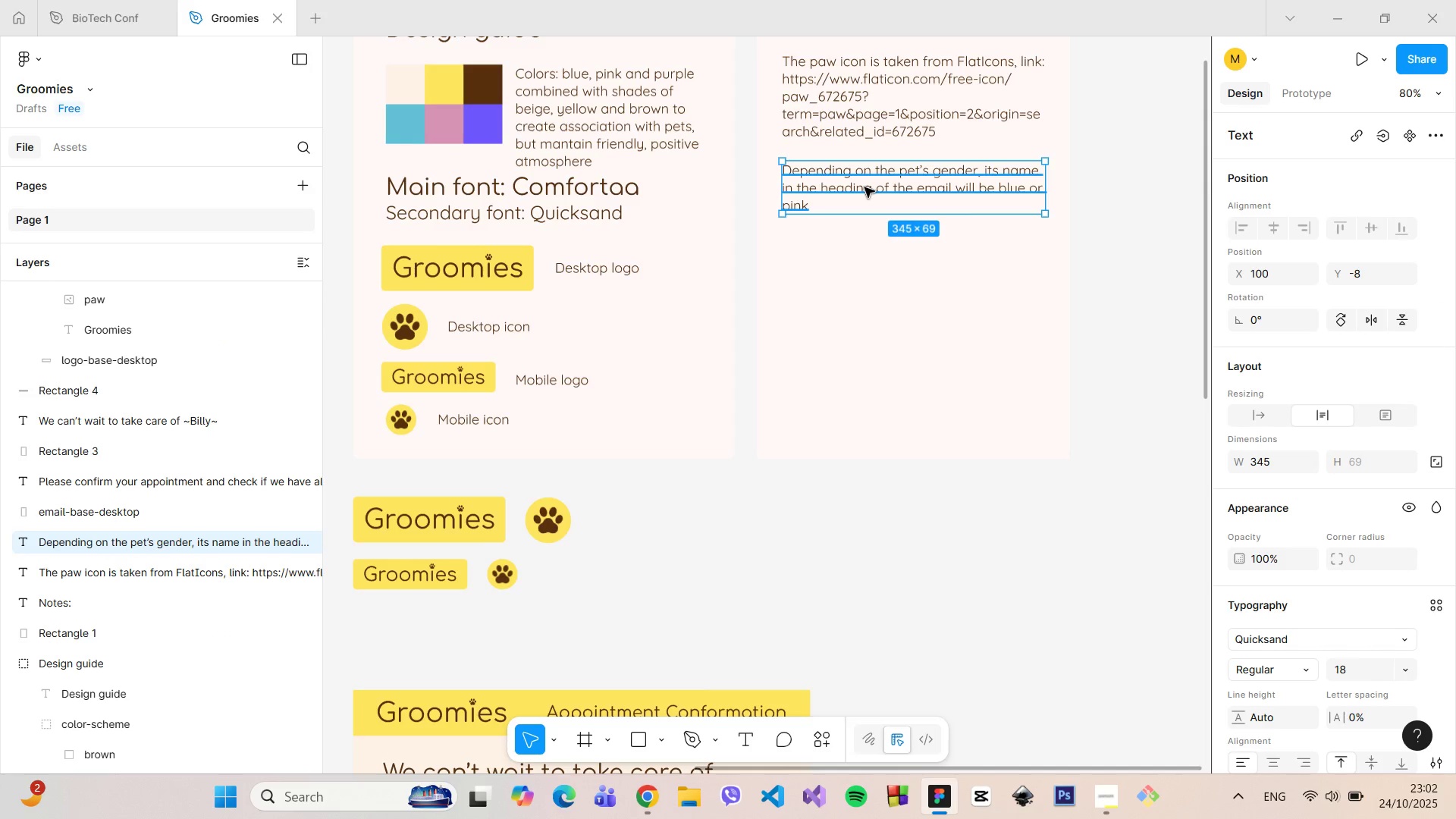 
hold_key(key=AltLeft, duration=0.88)
left_click_drag(start_coordinate=[864, 187], to_coordinate=[868, 276])
 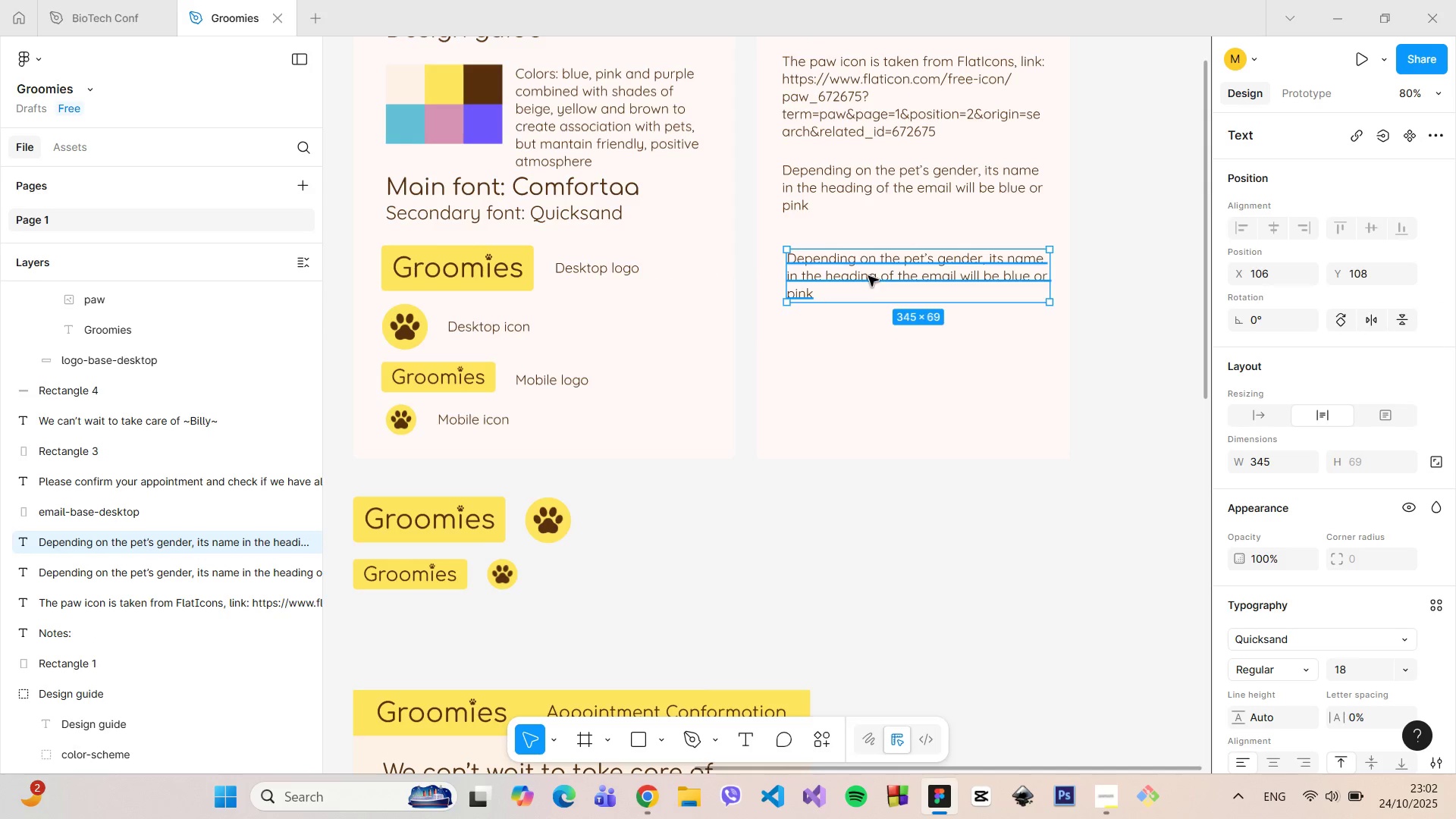 
double_click([868, 276])
 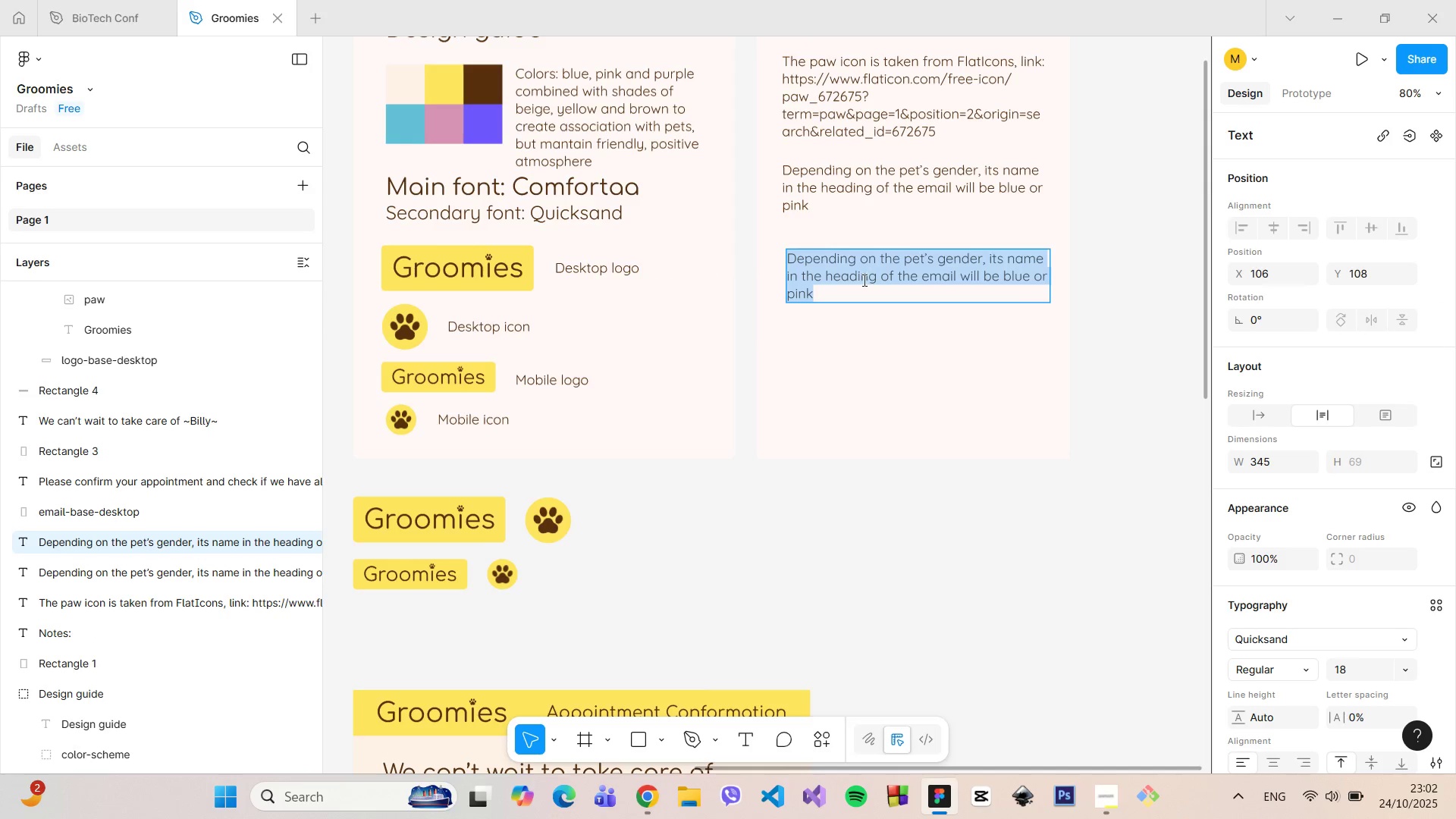 
type(Call icon is taken from FlatIcons, link )
key(Backspace)
type(:)
 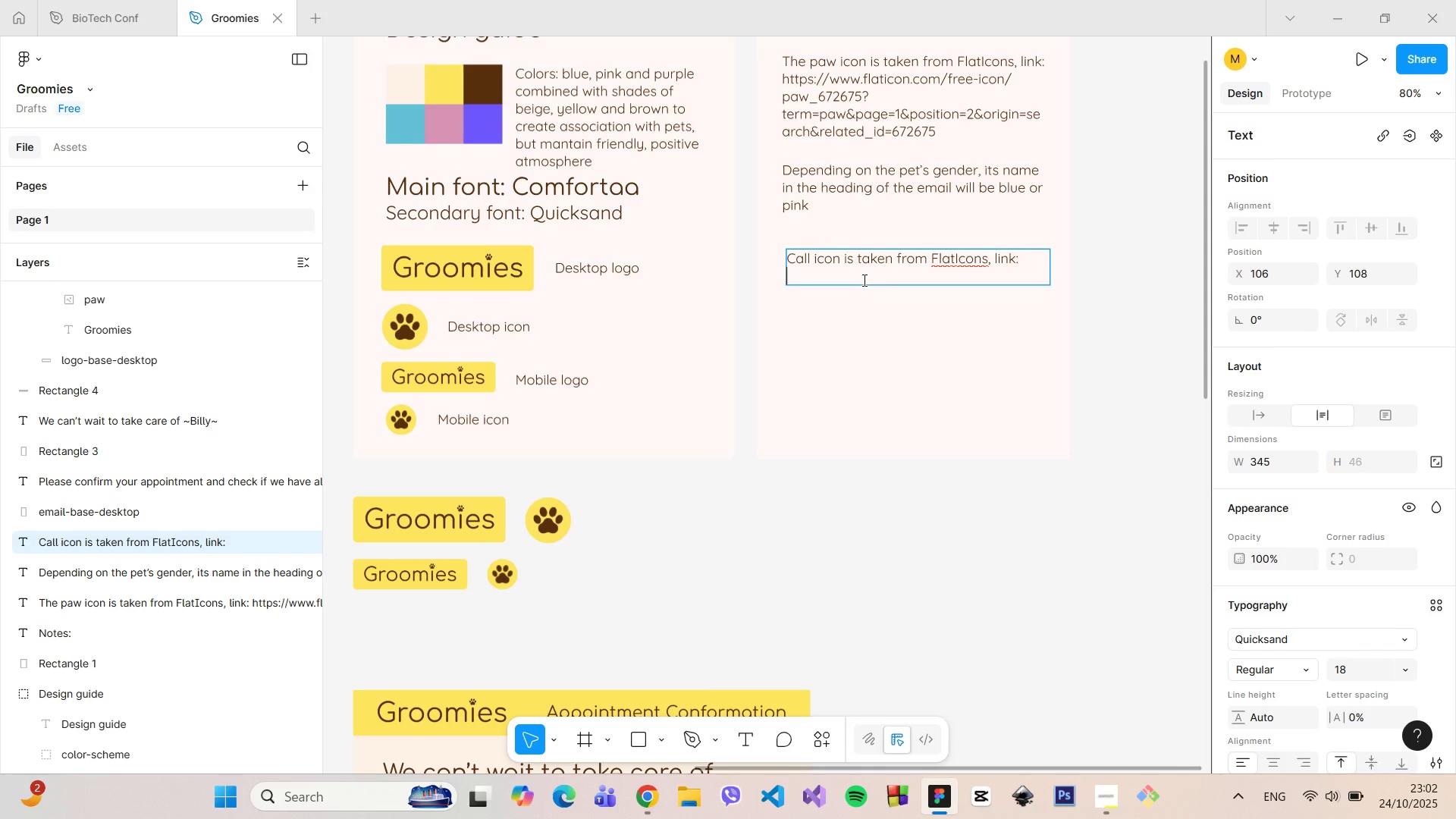 
 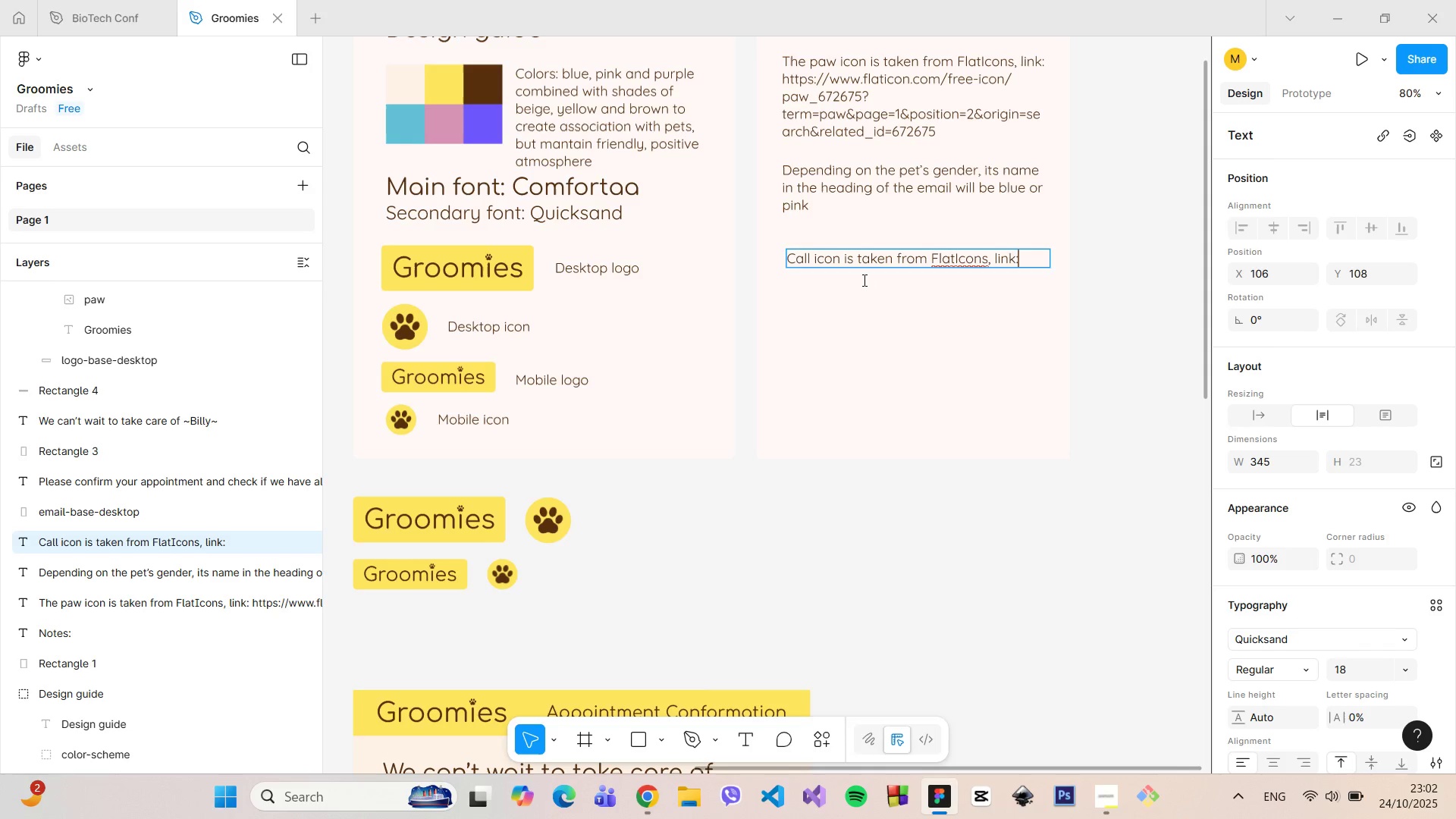 
key(Enter)
 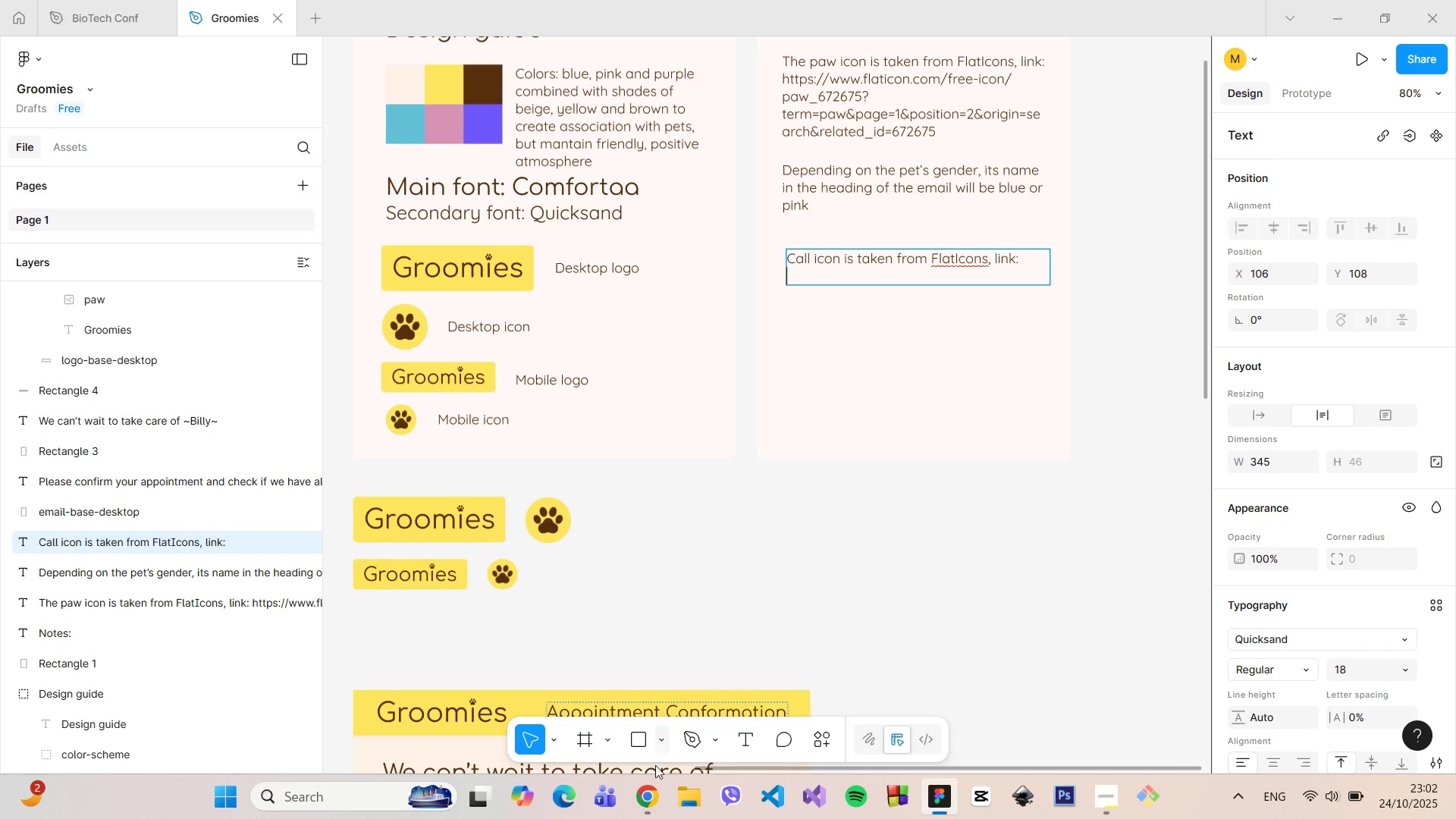 
left_click([642, 792])
 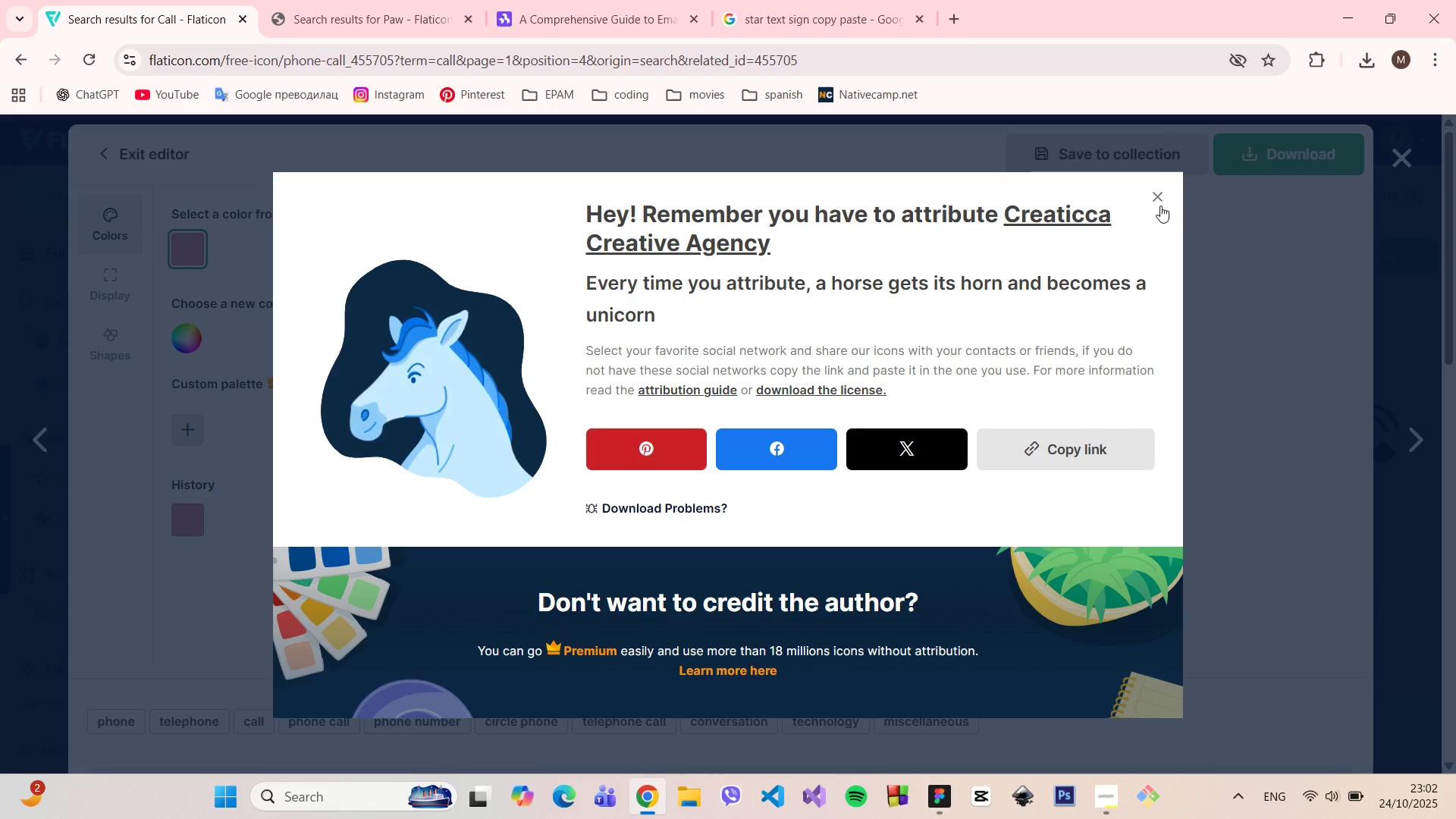 
left_click([1160, 203])
 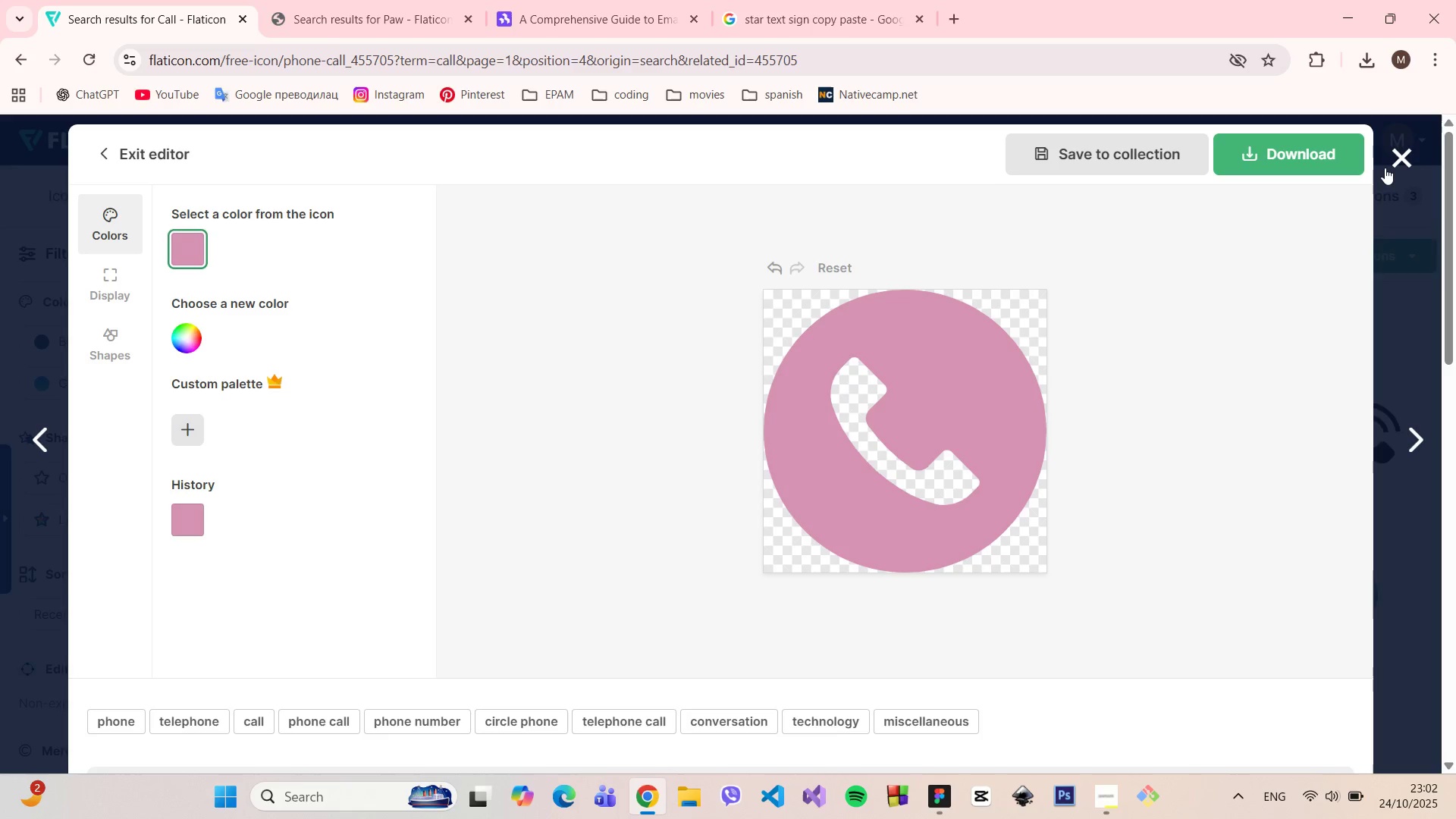 
left_click([1393, 164])
 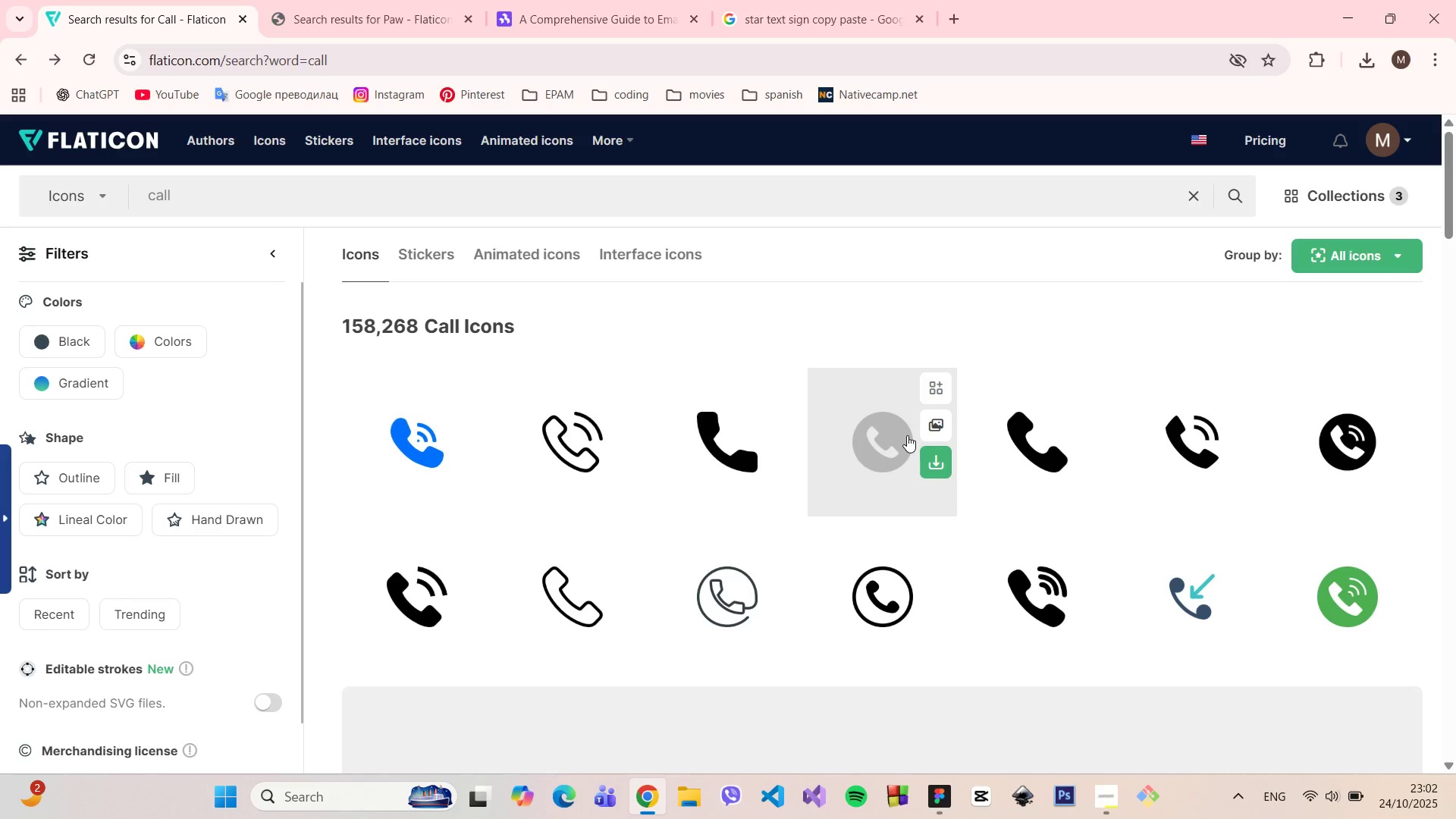 
left_click([895, 435])
 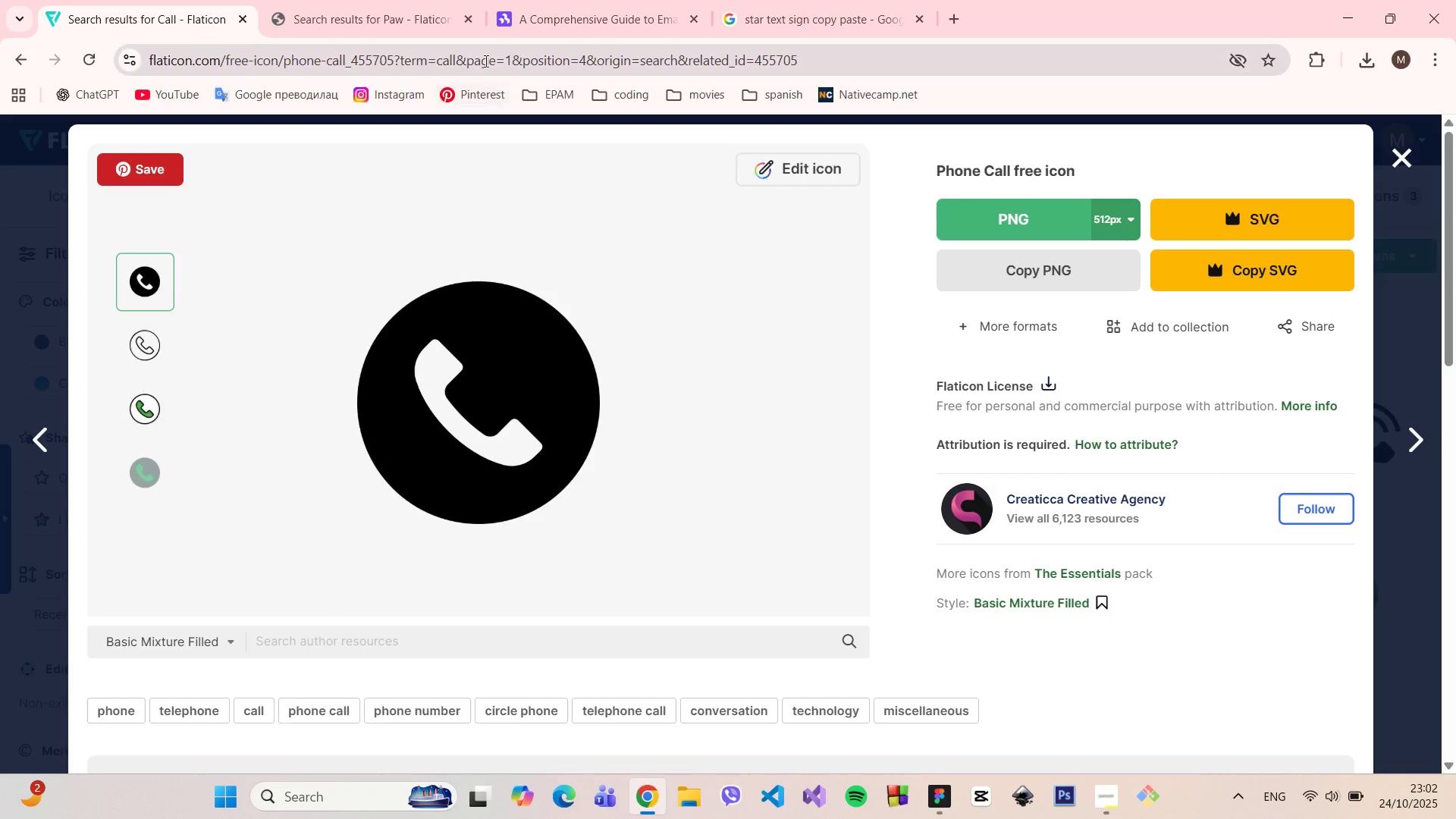 
left_click([485, 61])
 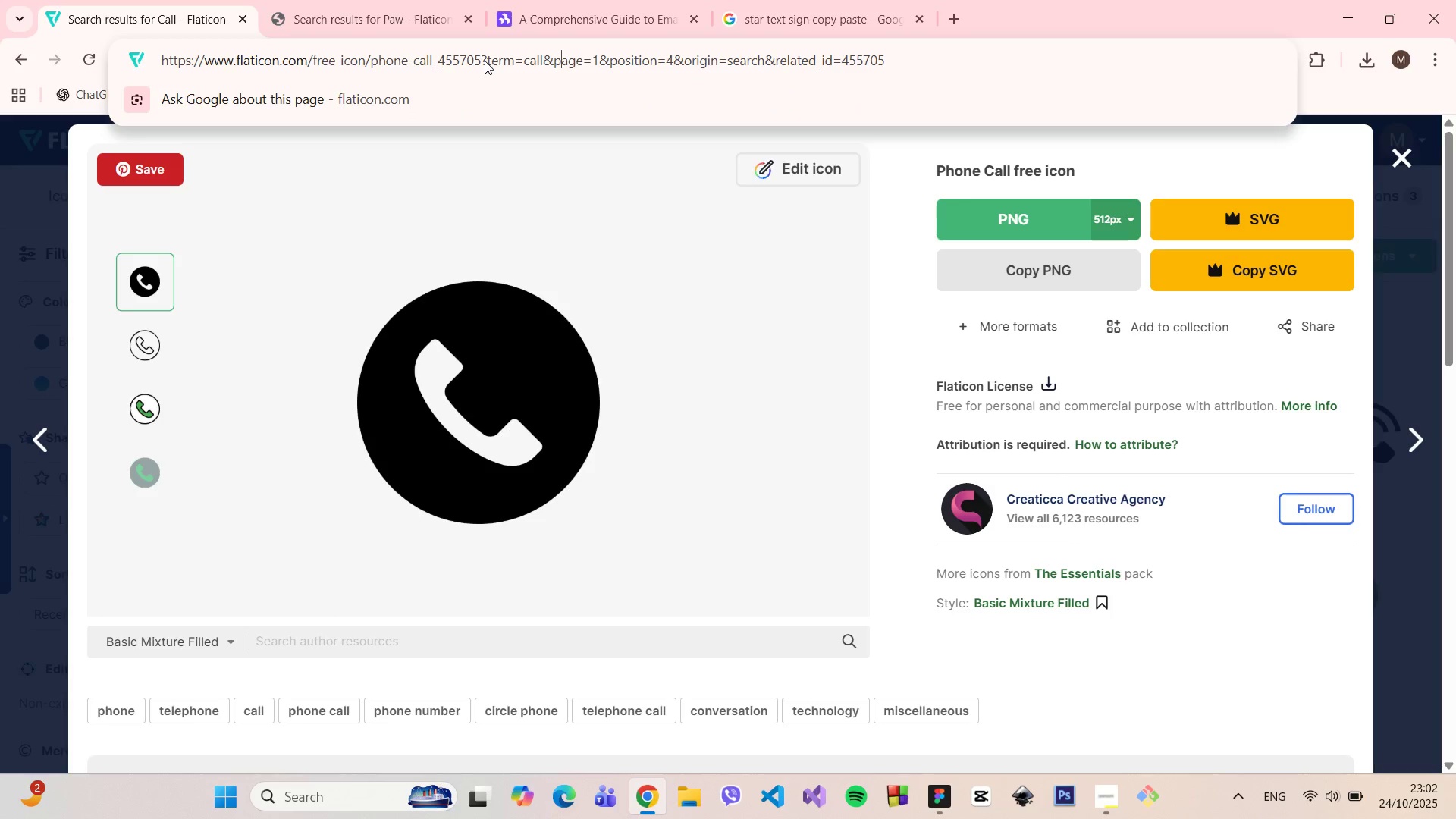 
double_click([485, 61])
 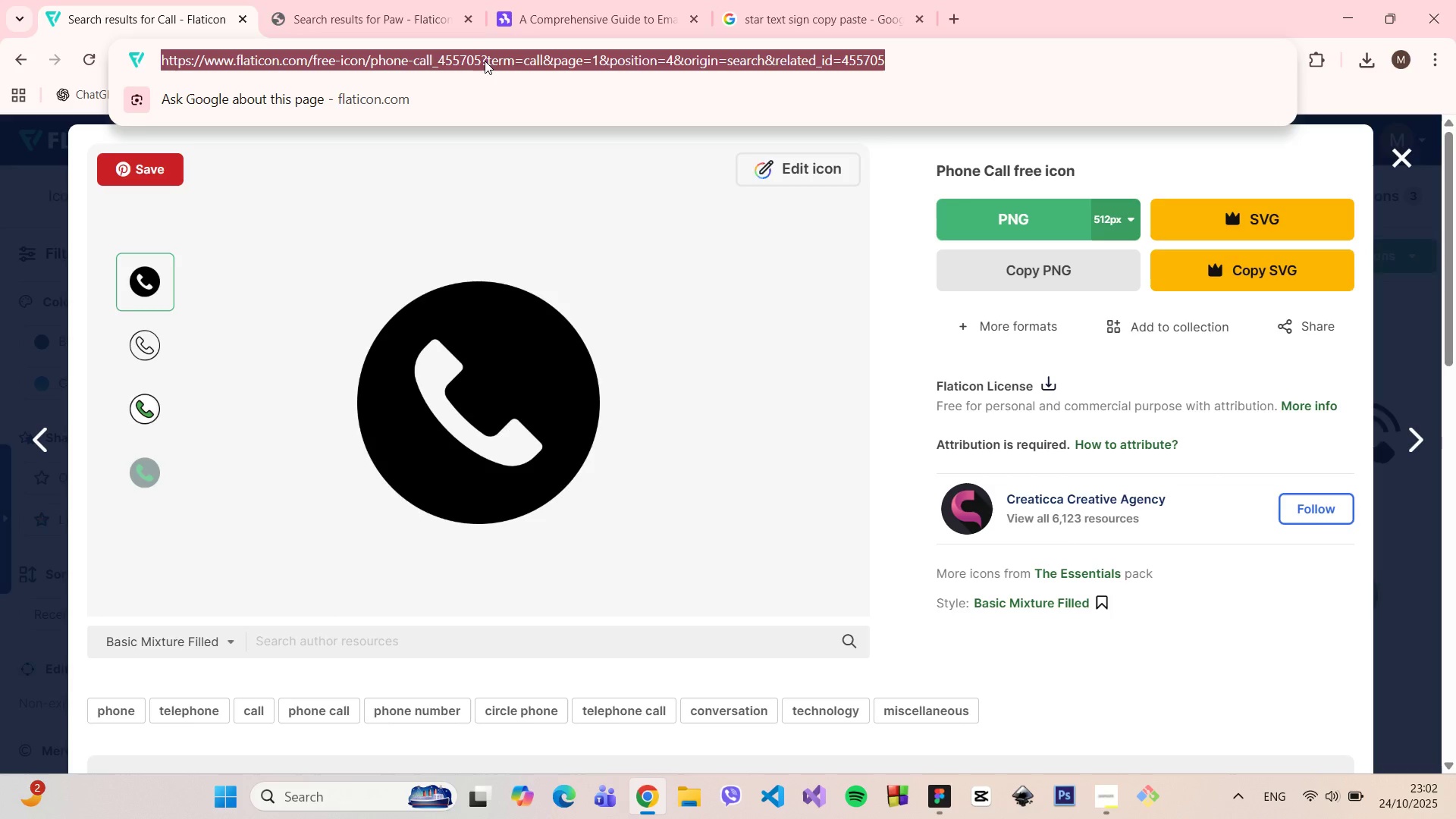 
triple_click([485, 61])
 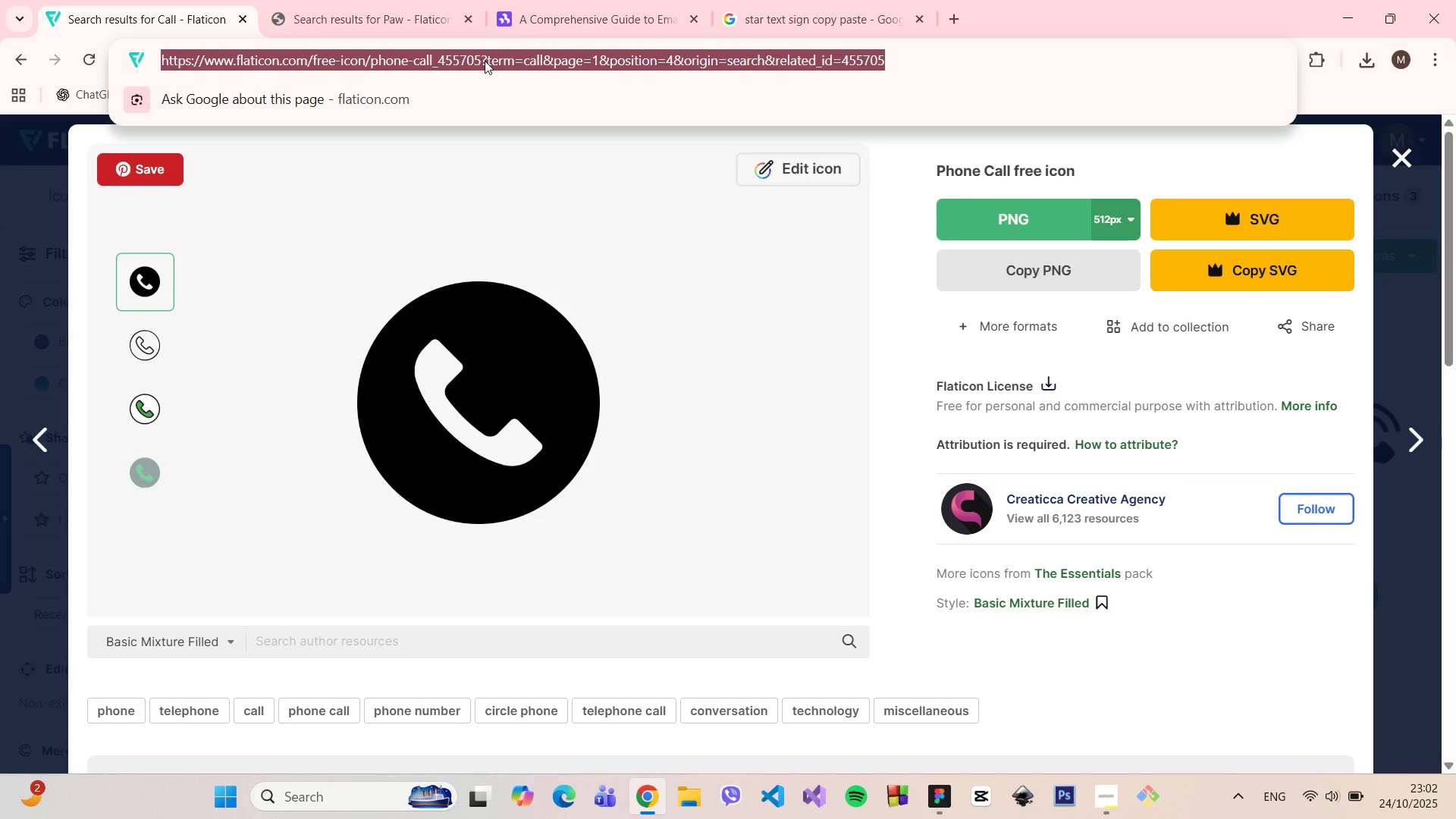 
key(Control+C)
 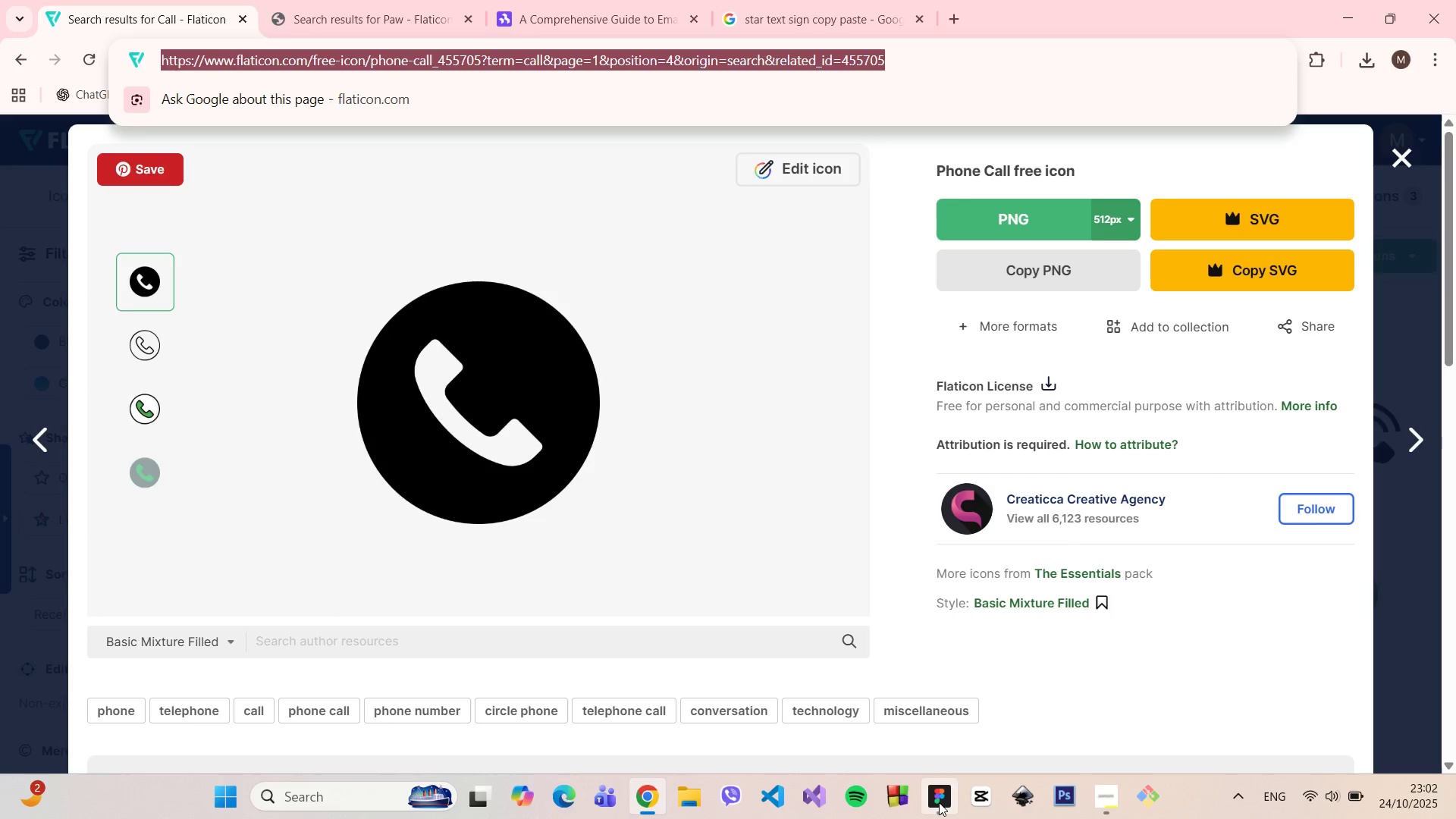 
left_click([938, 802])
 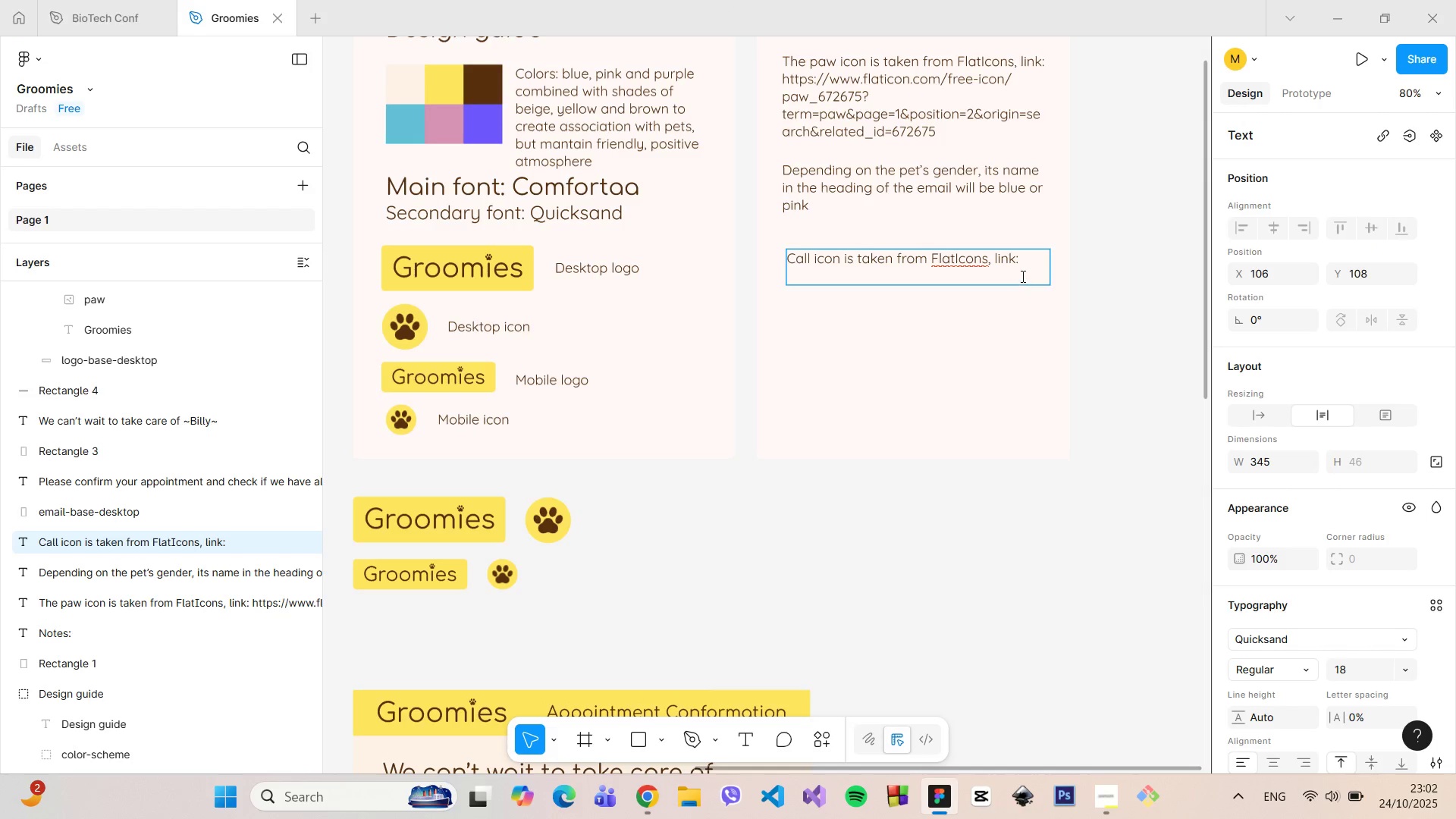 
key(Control+V)
 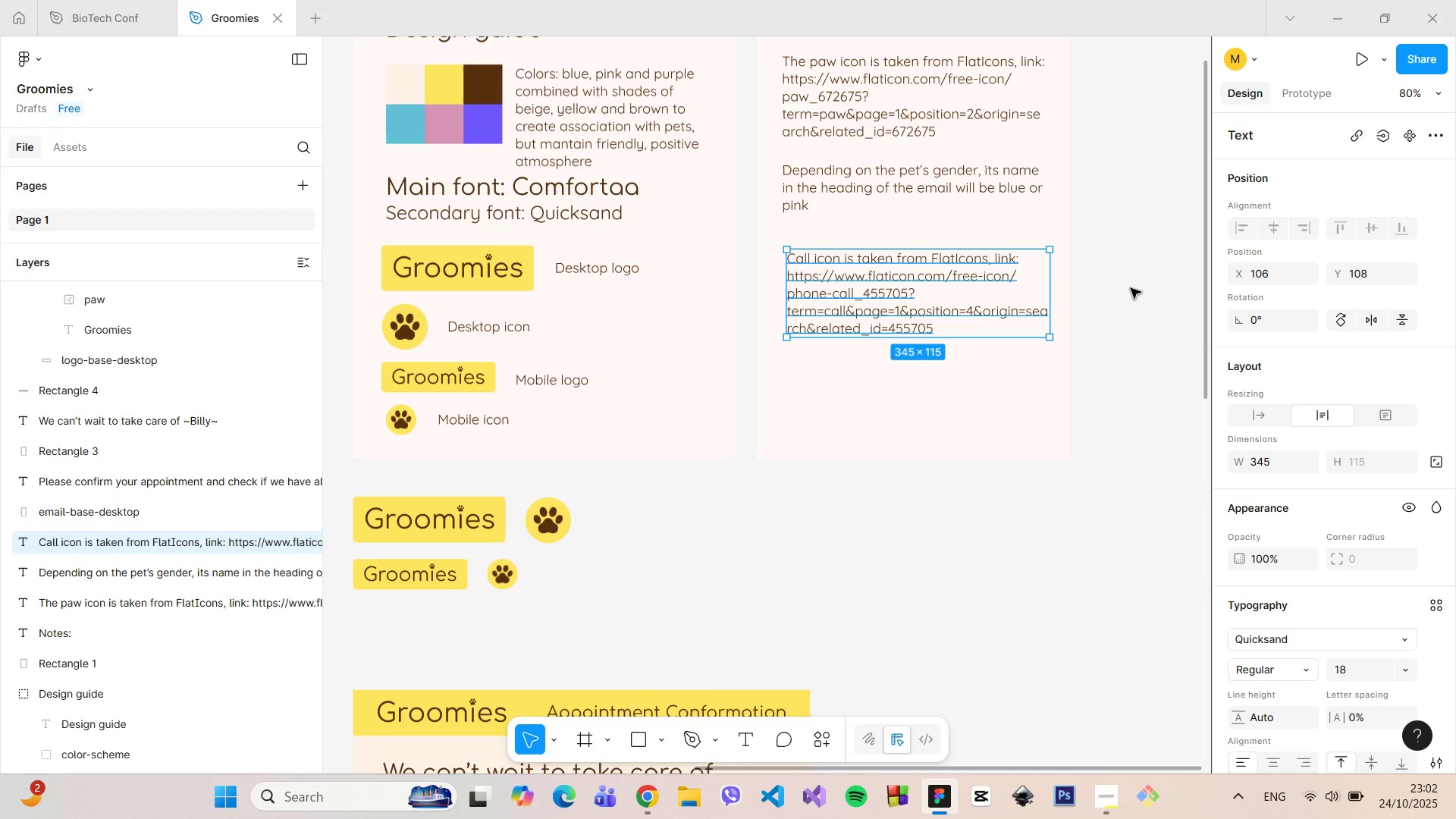 
left_click([1131, 288])
 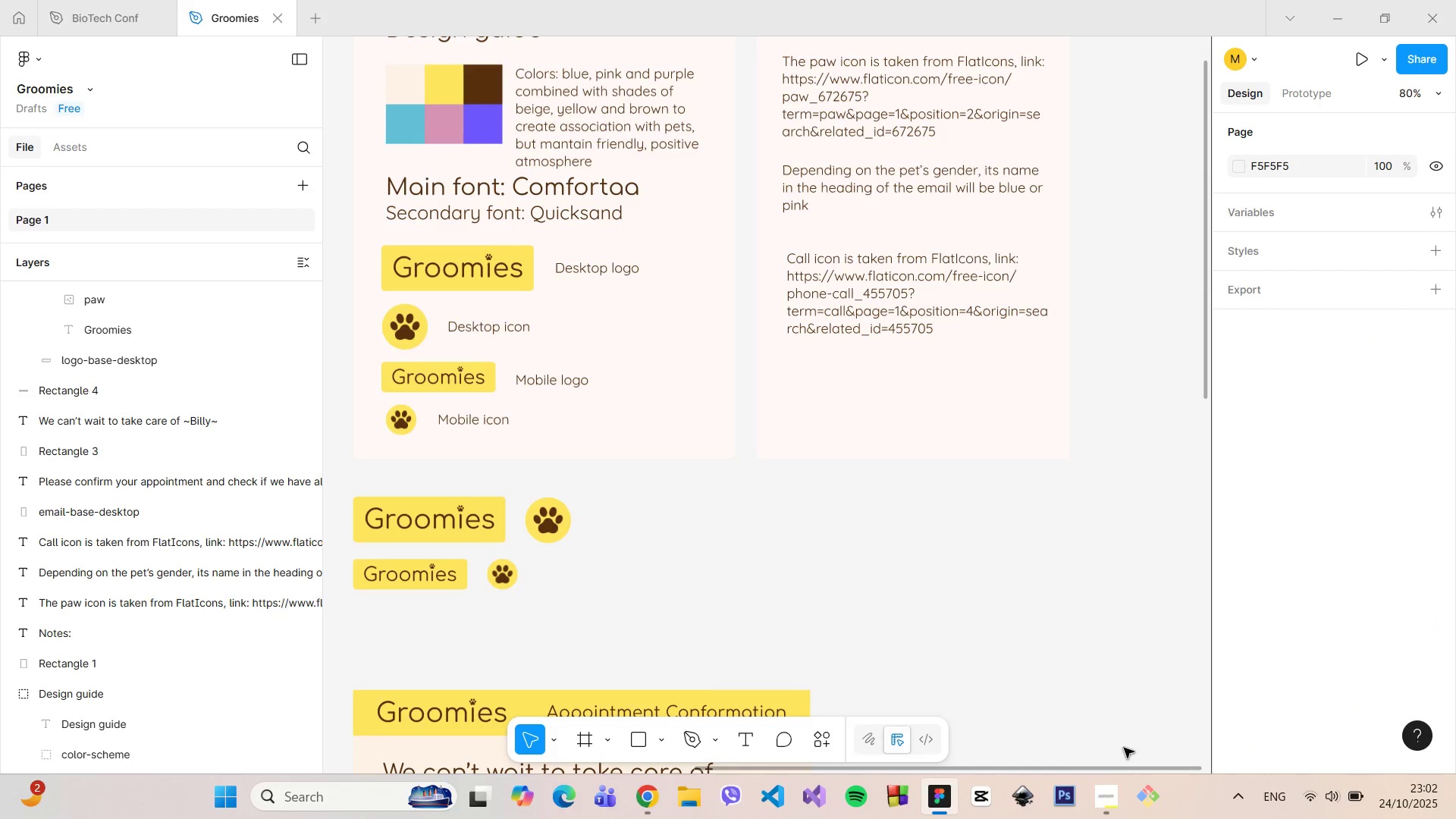 
left_click([1113, 799])